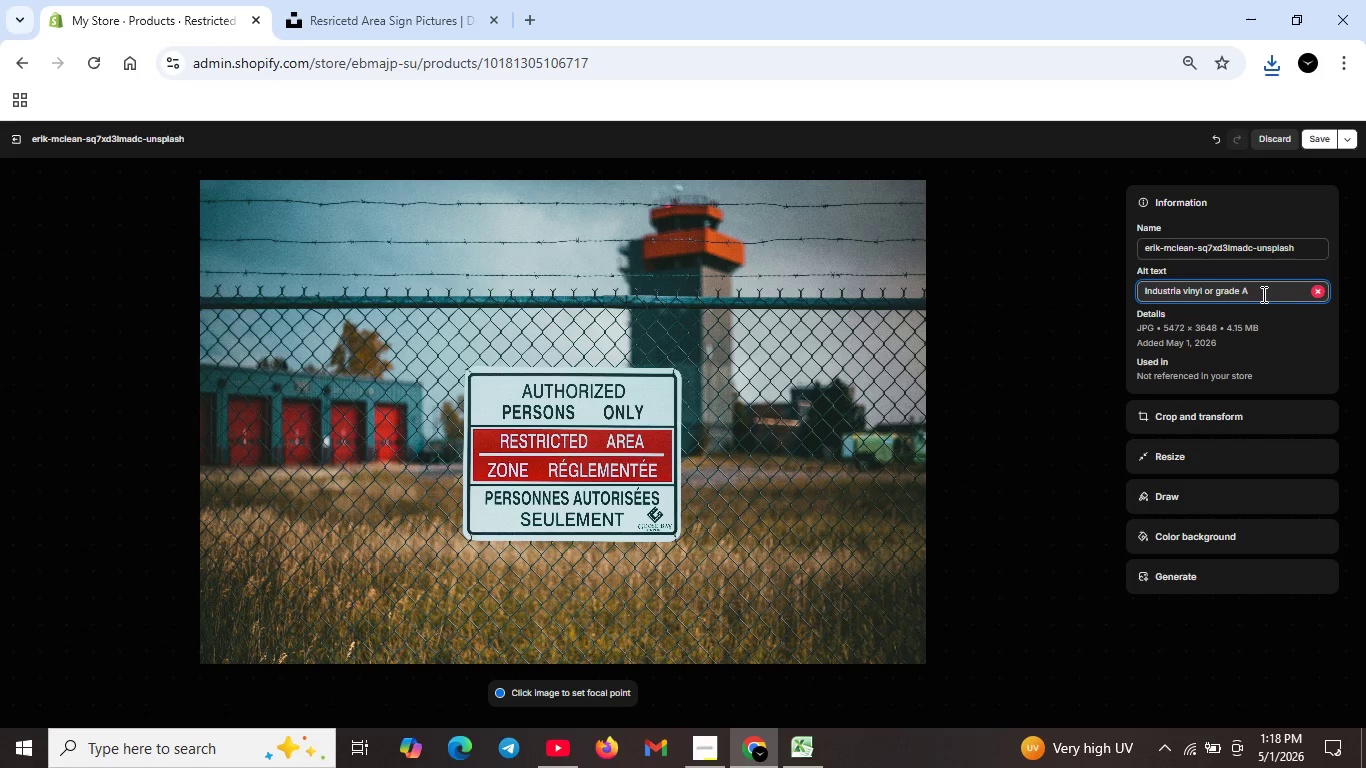 
key(ArrowLeft)
 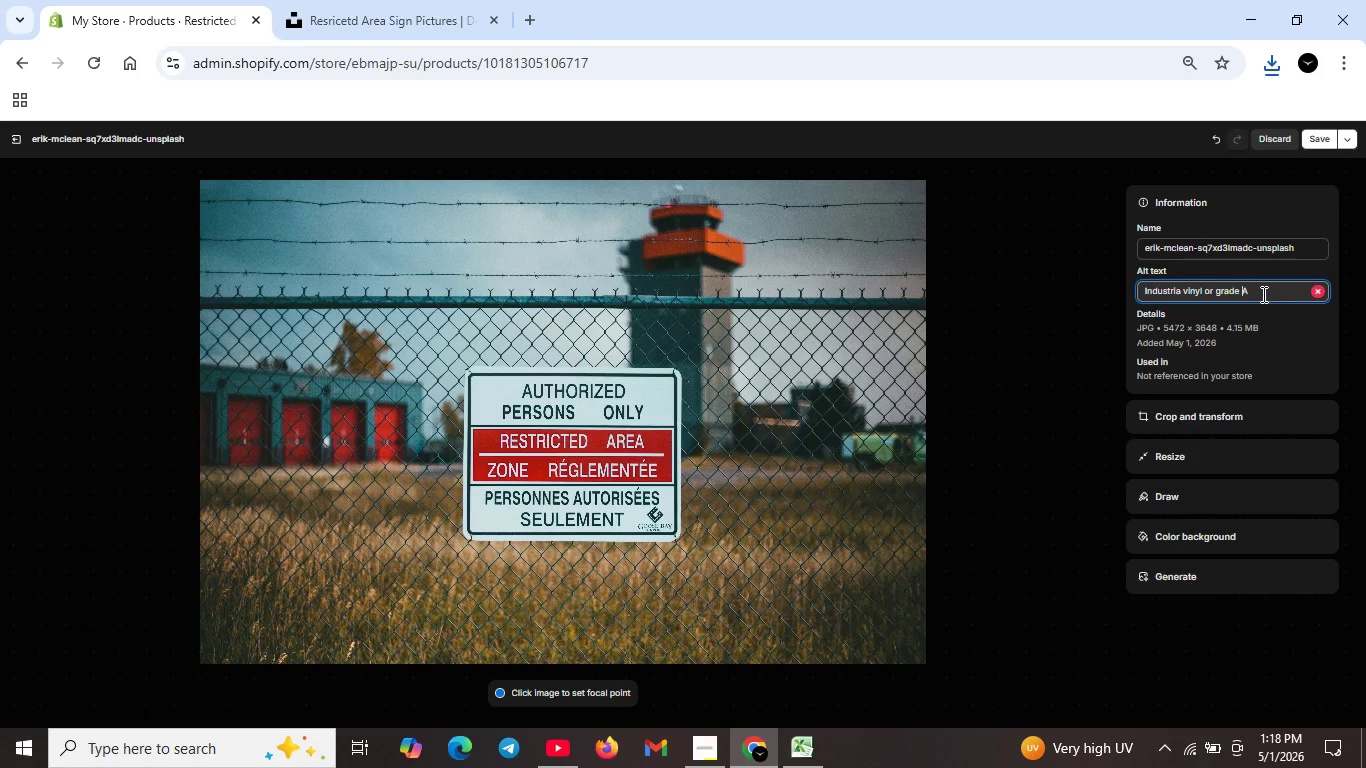 
key(ArrowLeft)
 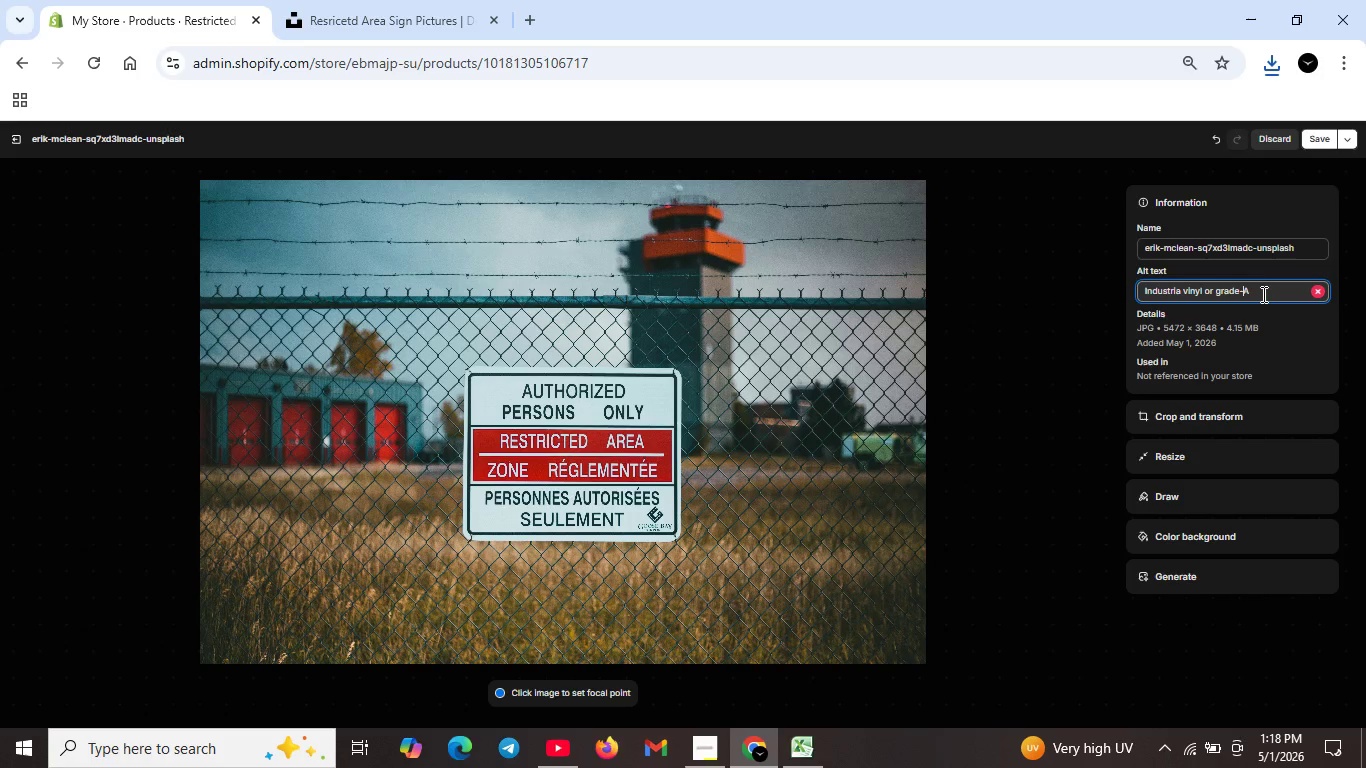 
key(ArrowRight)
 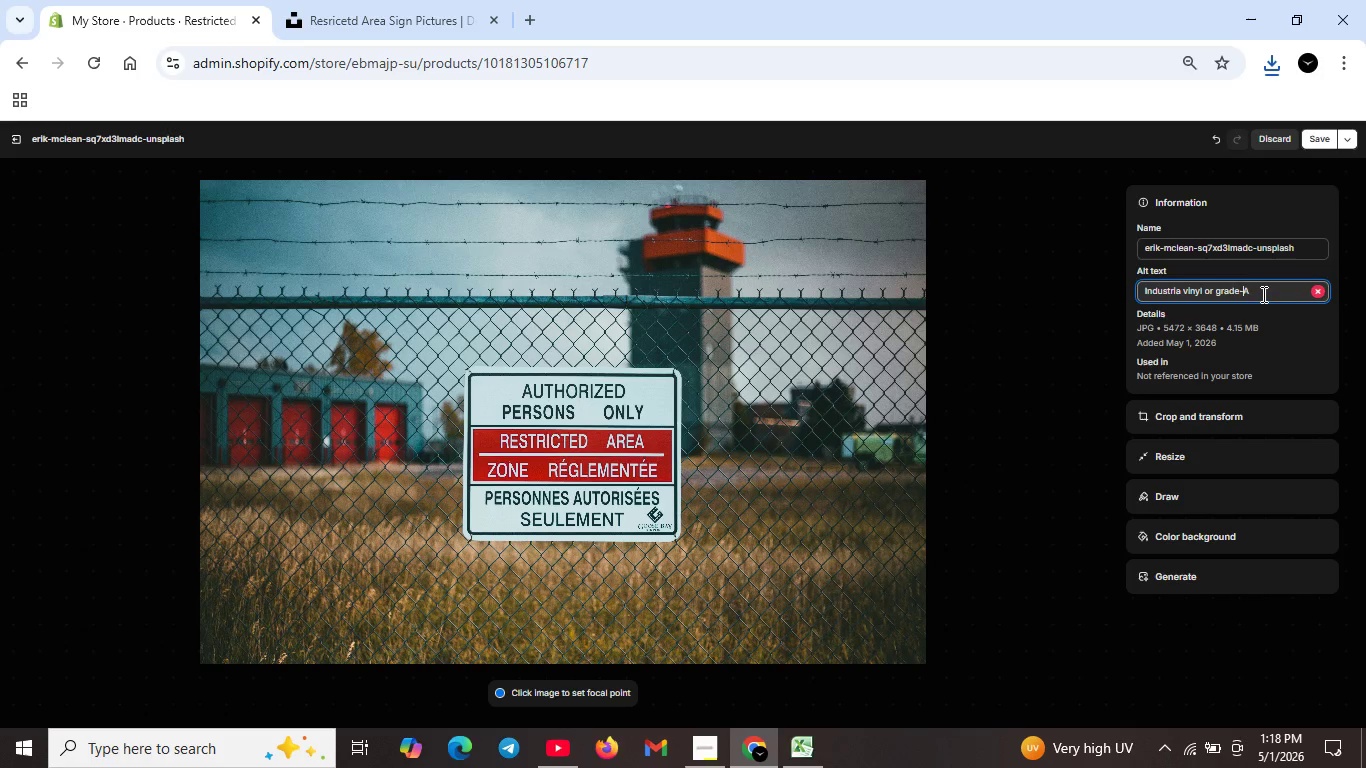 
key(Backspace)
 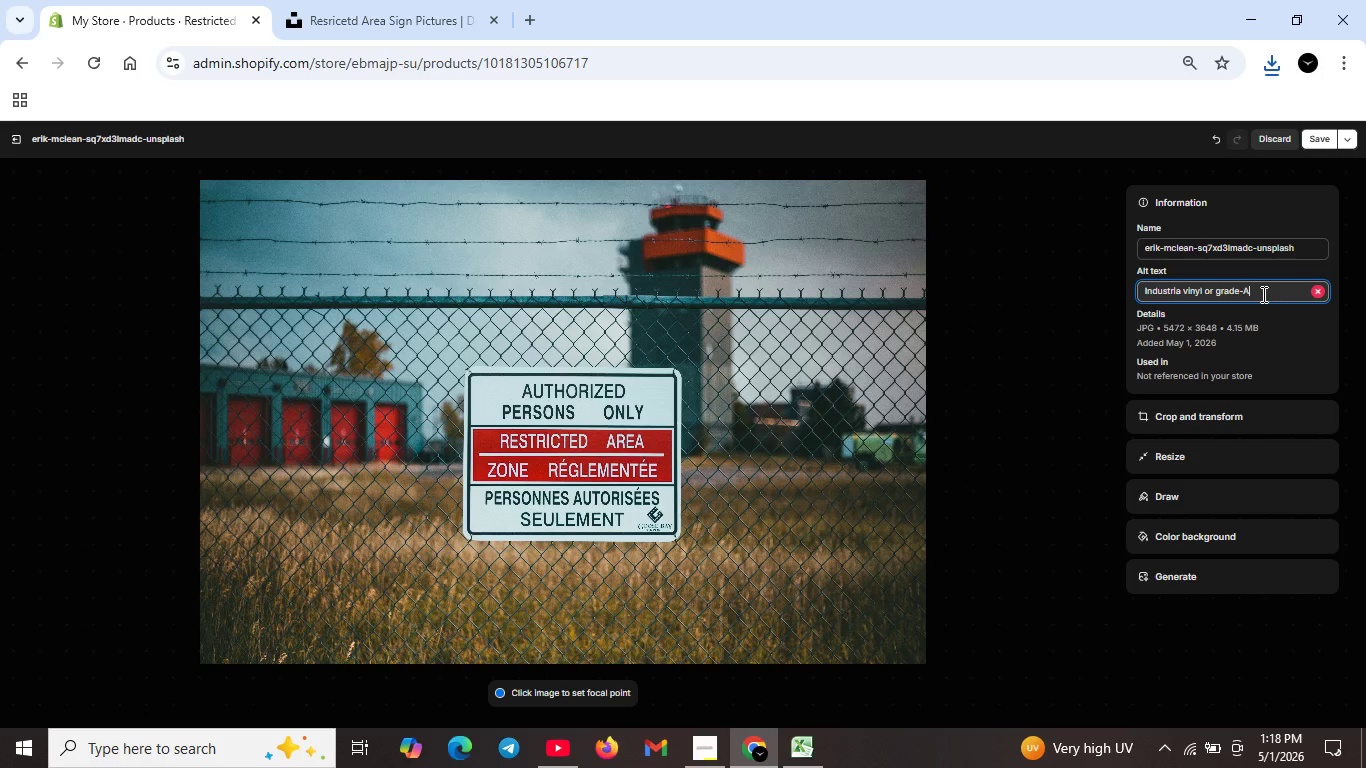 
key(Minus)
 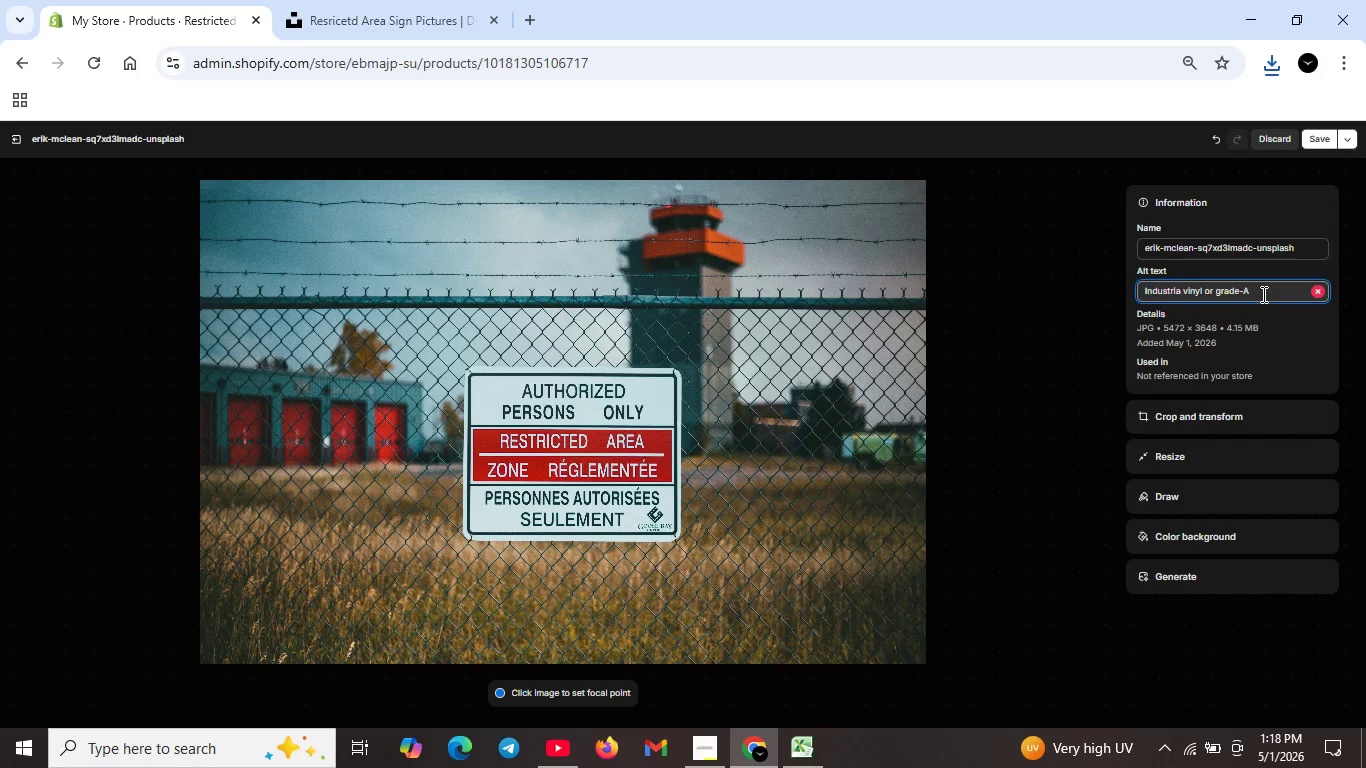 
key(ArrowRight)
 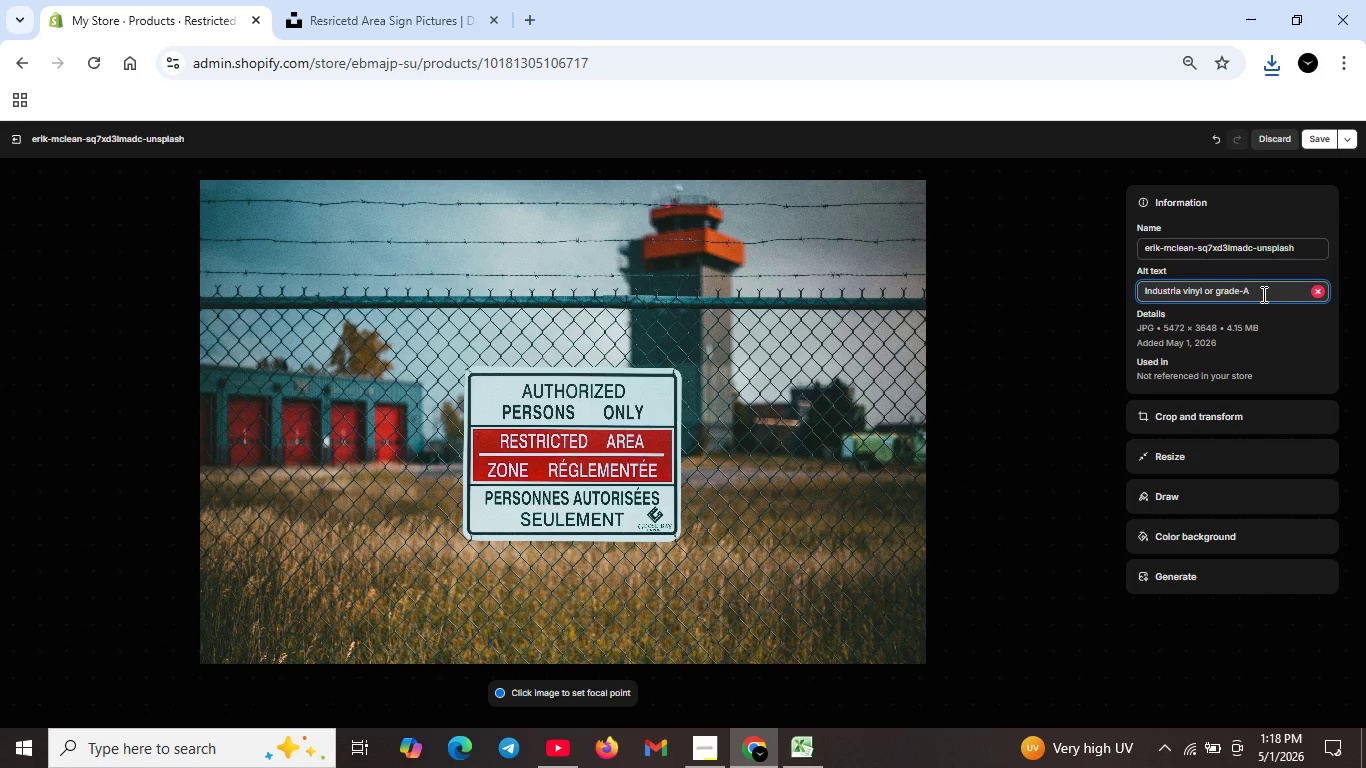 
type( reflective )
key(Backspace)
type(. Standard or roll sixze)
 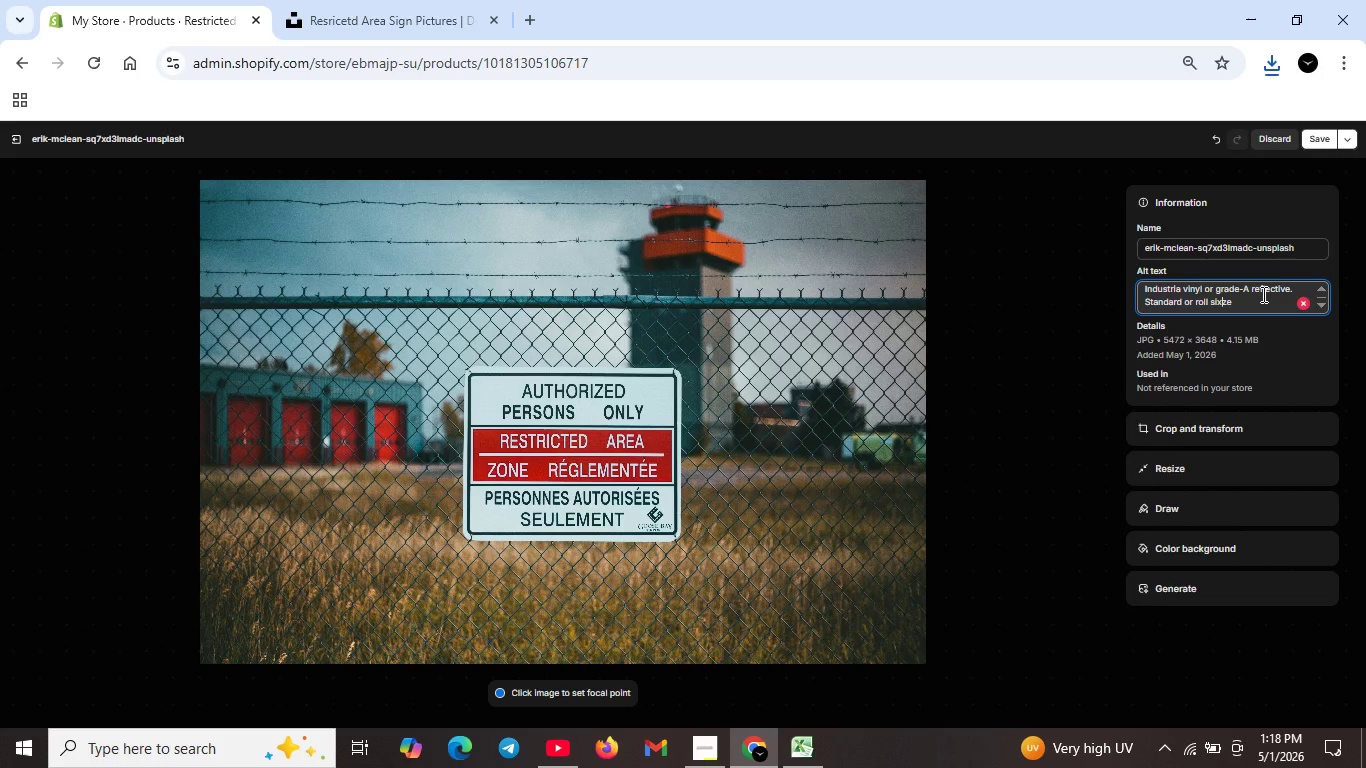 
key(ArrowLeft)
 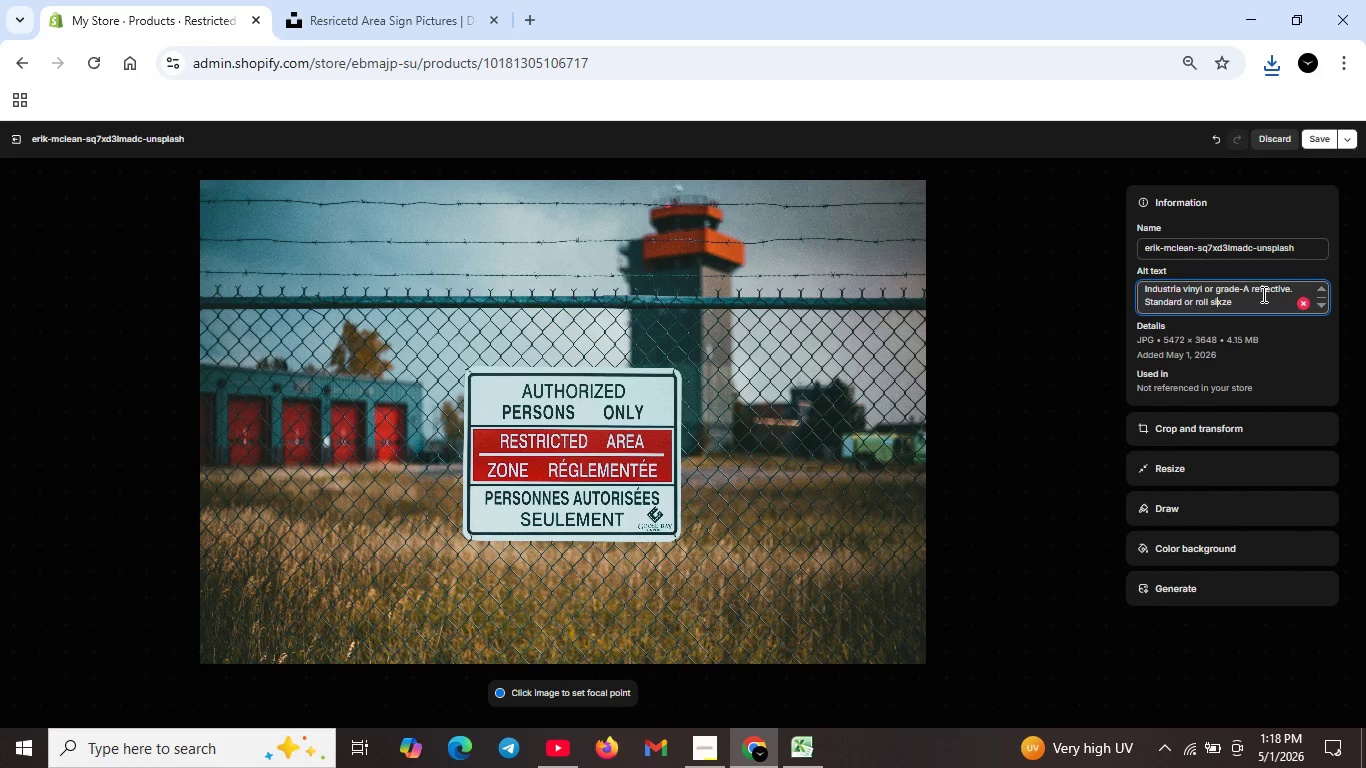 
key(ArrowLeft)
 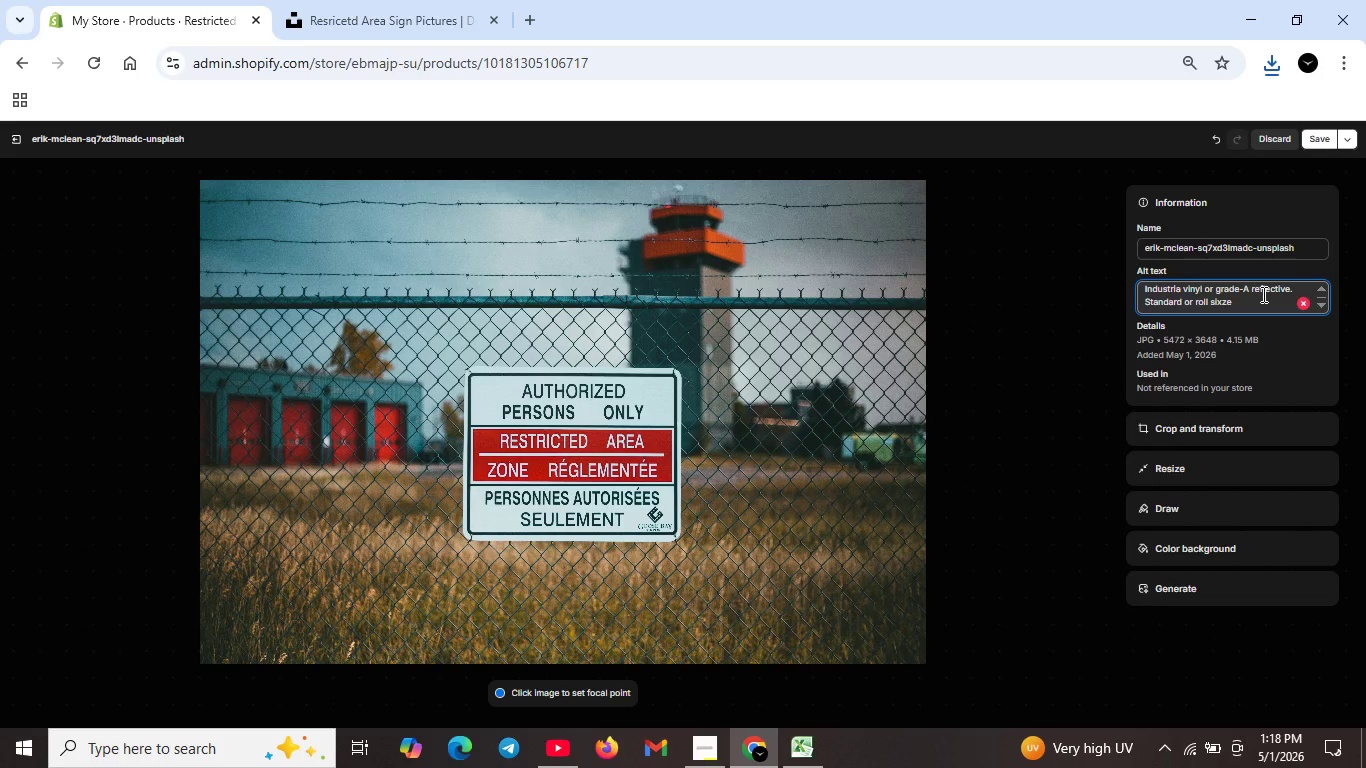 
key(ArrowLeft)
 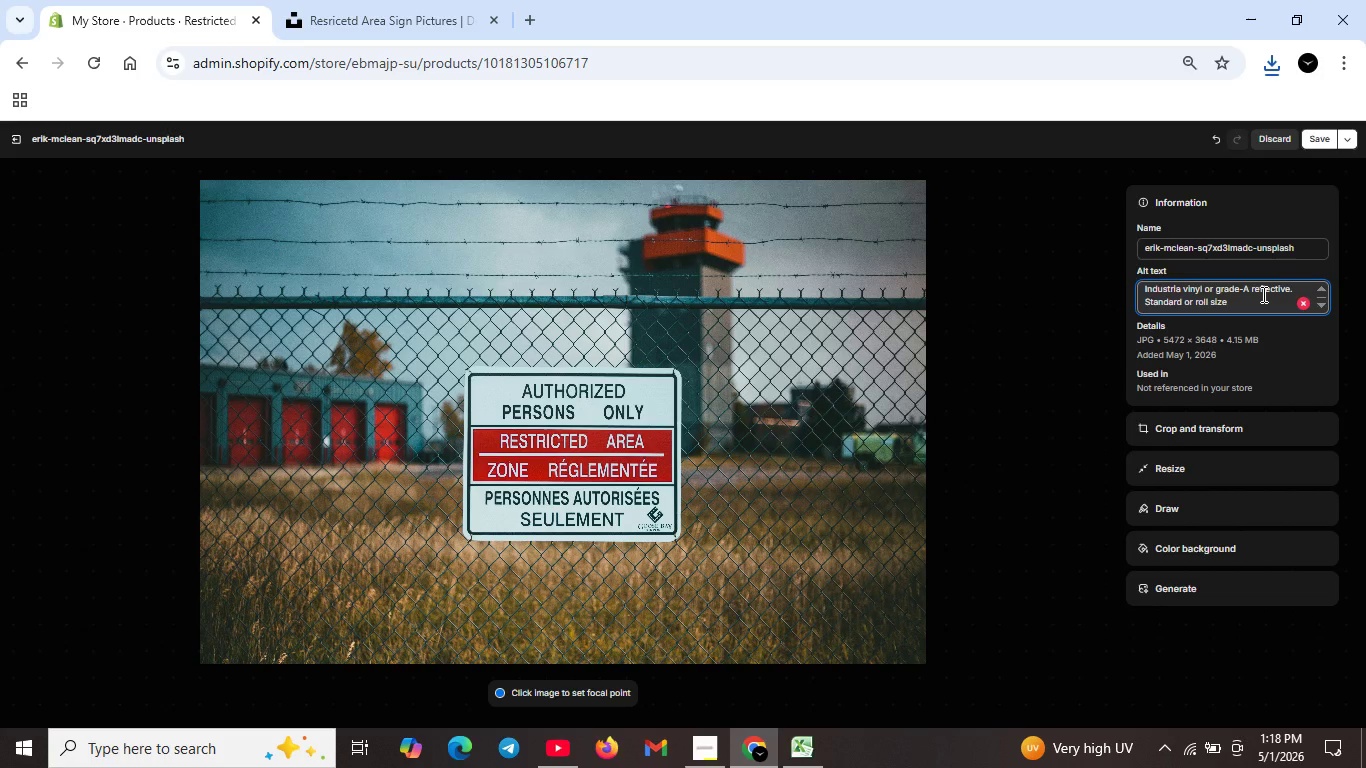 
key(ArrowRight)
 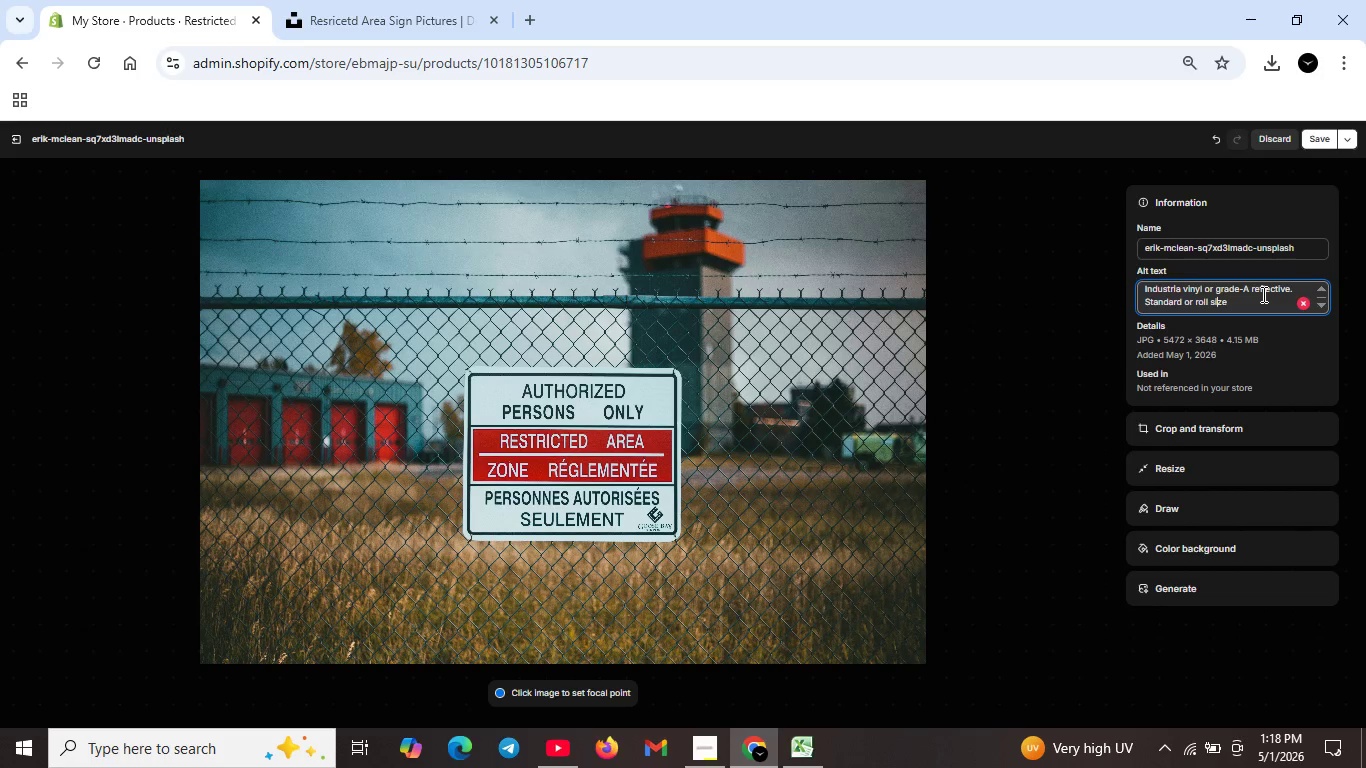 
key(Backspace)
 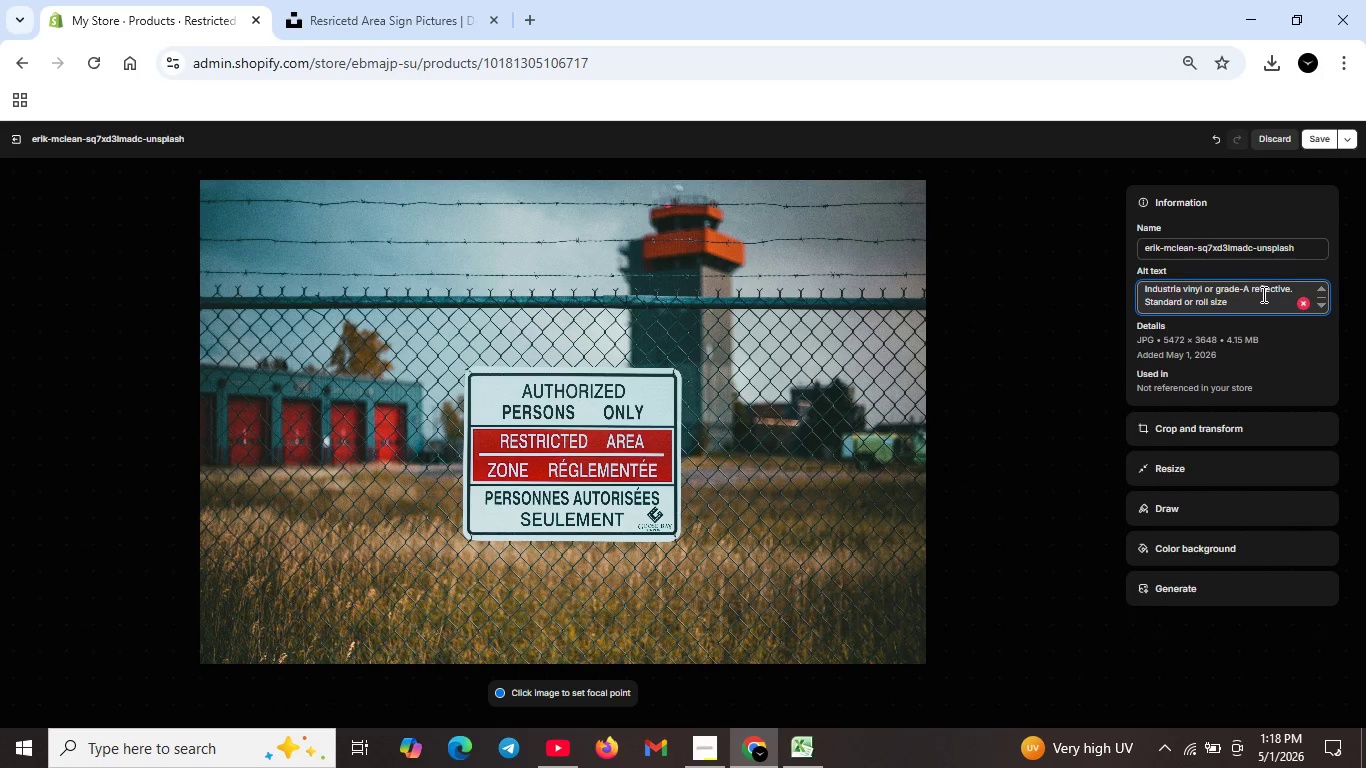 
left_click([1262, 294])
 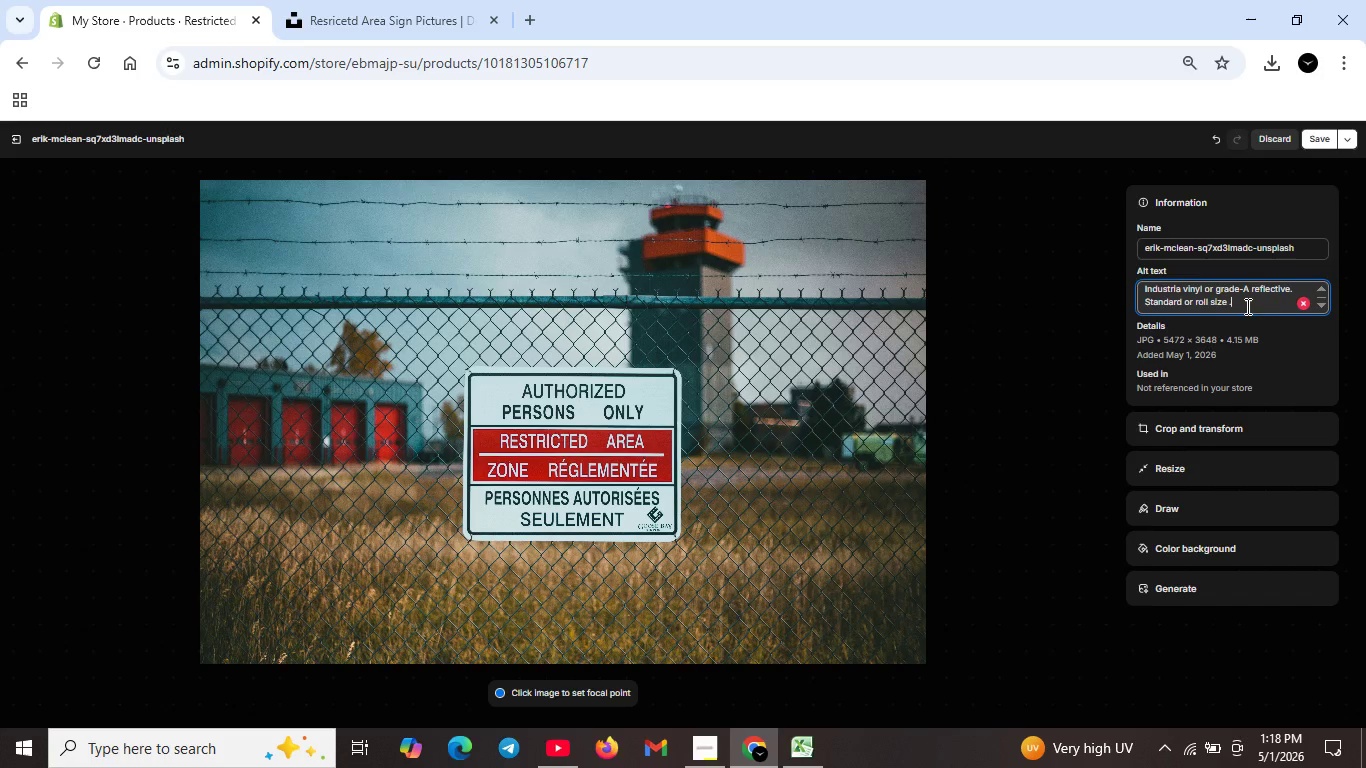 
key(Period)
 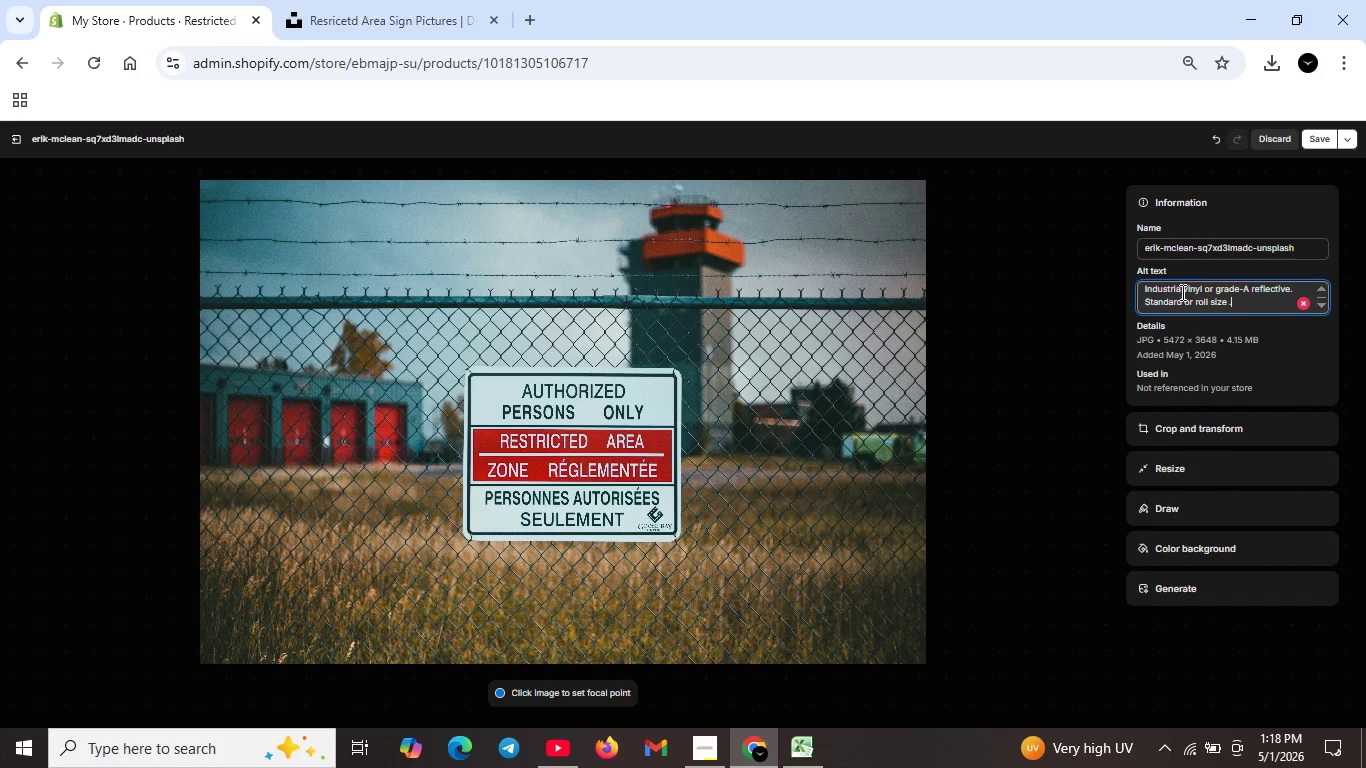 
left_click([1181, 292])
 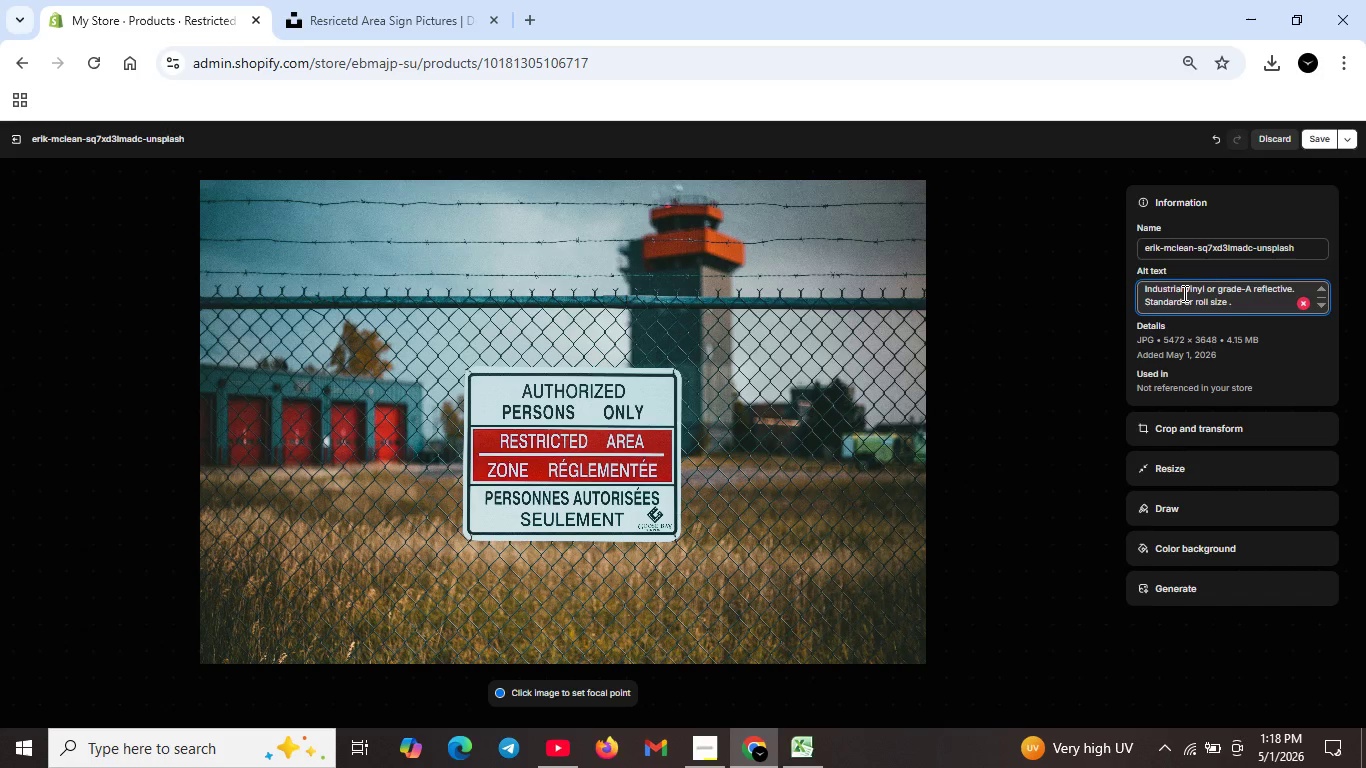 
key(L)
 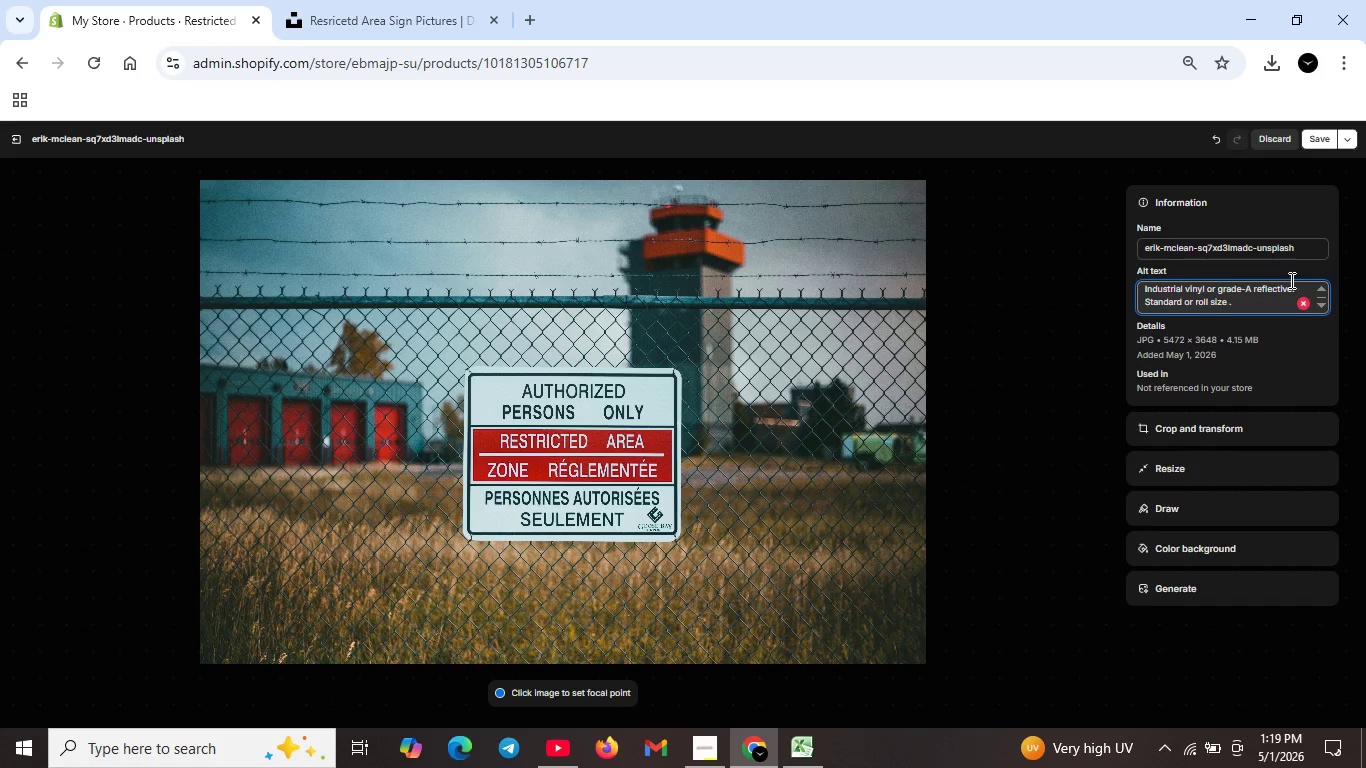 
wait(9.03)
 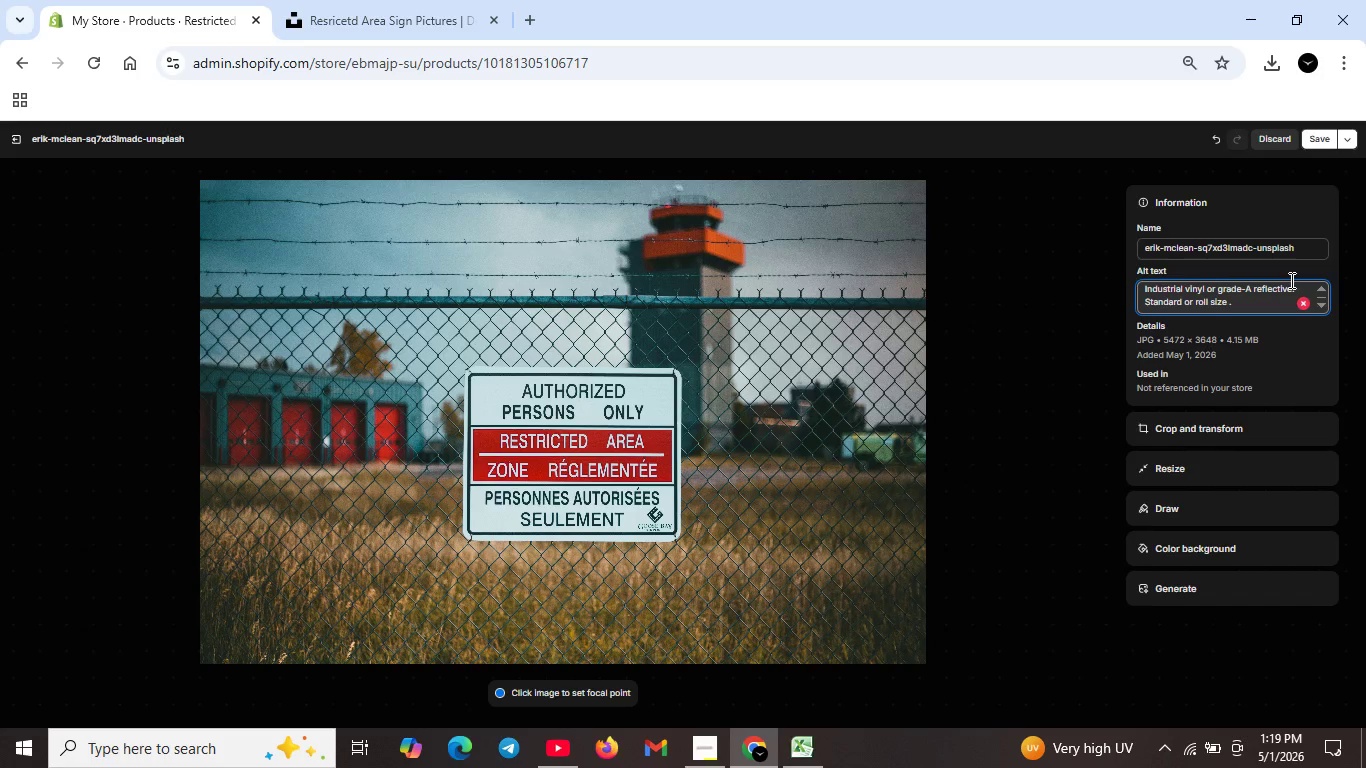 
scroll: coordinate [1193, 291], scroll_direction: up, amount: 3.0
 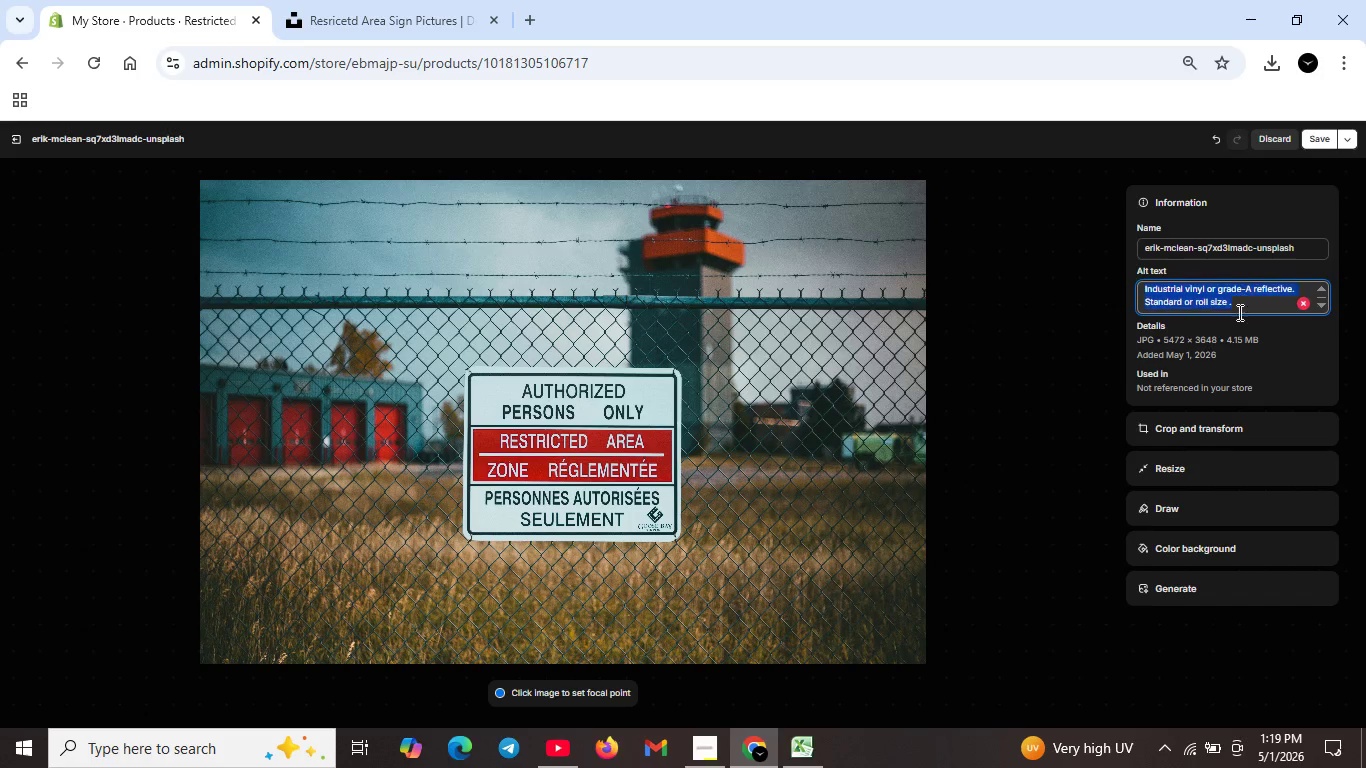 
left_click_drag(start_coordinate=[1139, 295], to_coordinate=[1238, 315])
 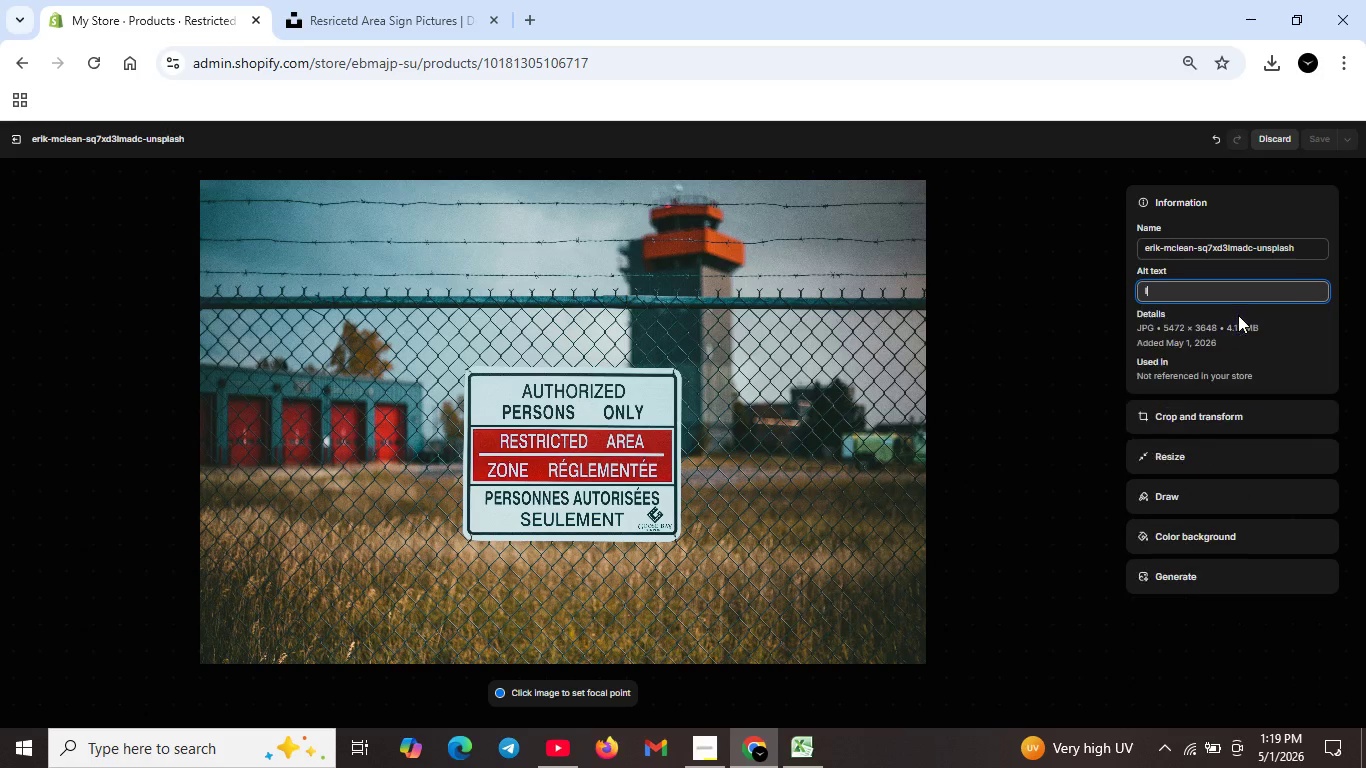 
key(Backspace)
type(Industrial saftey stickers-restricted area no entry. Reflective truck decals for access restriction .OSJ)
key(Backspace)
type(HA signage)
 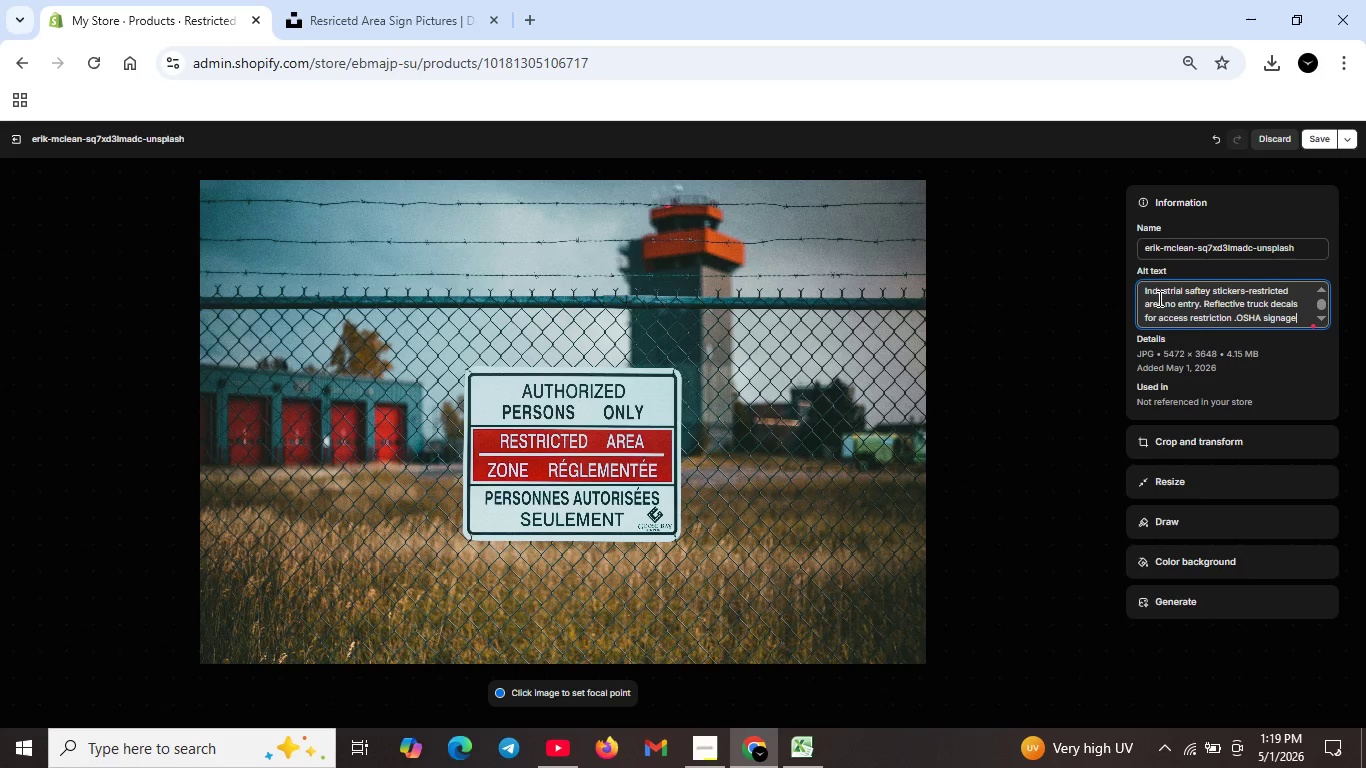 
scroll: coordinate [1223, 306], scroll_direction: up, amount: 4.0
 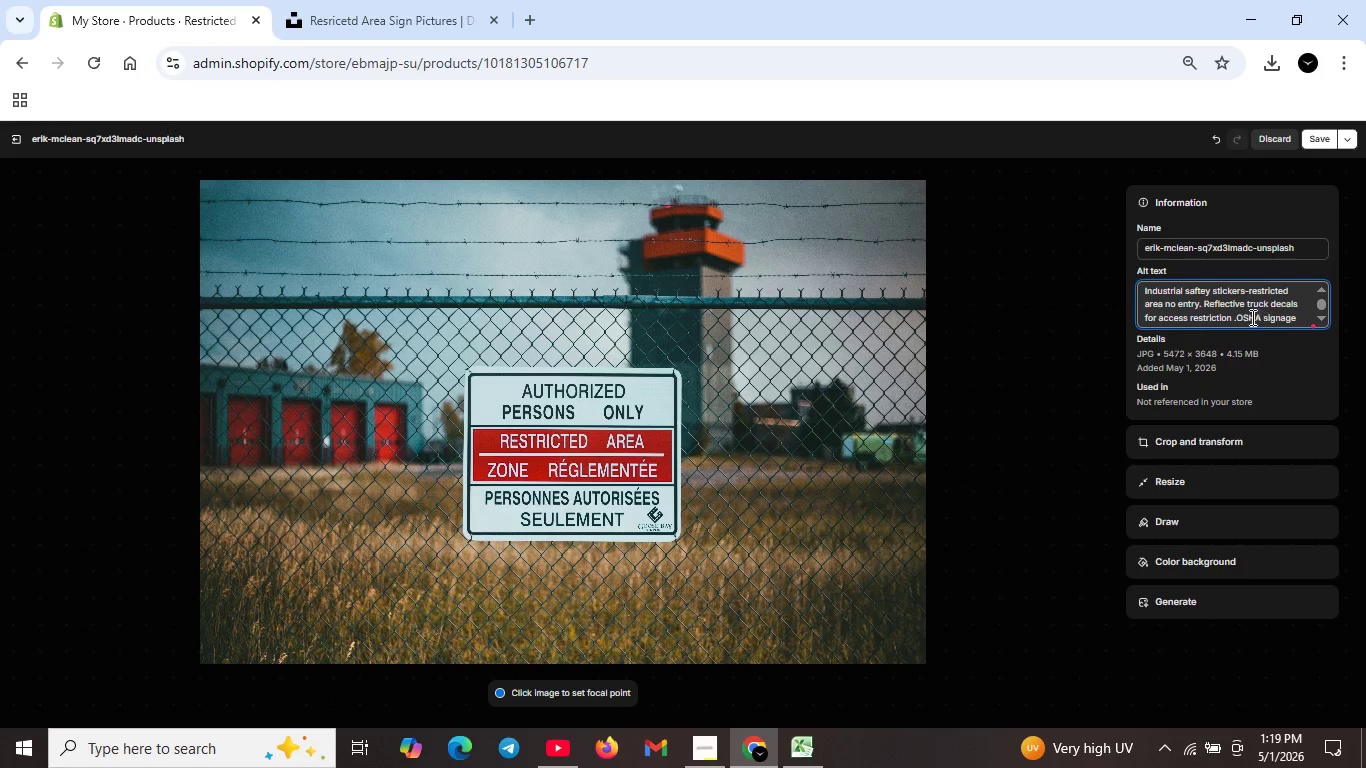 
wait(6.41)
 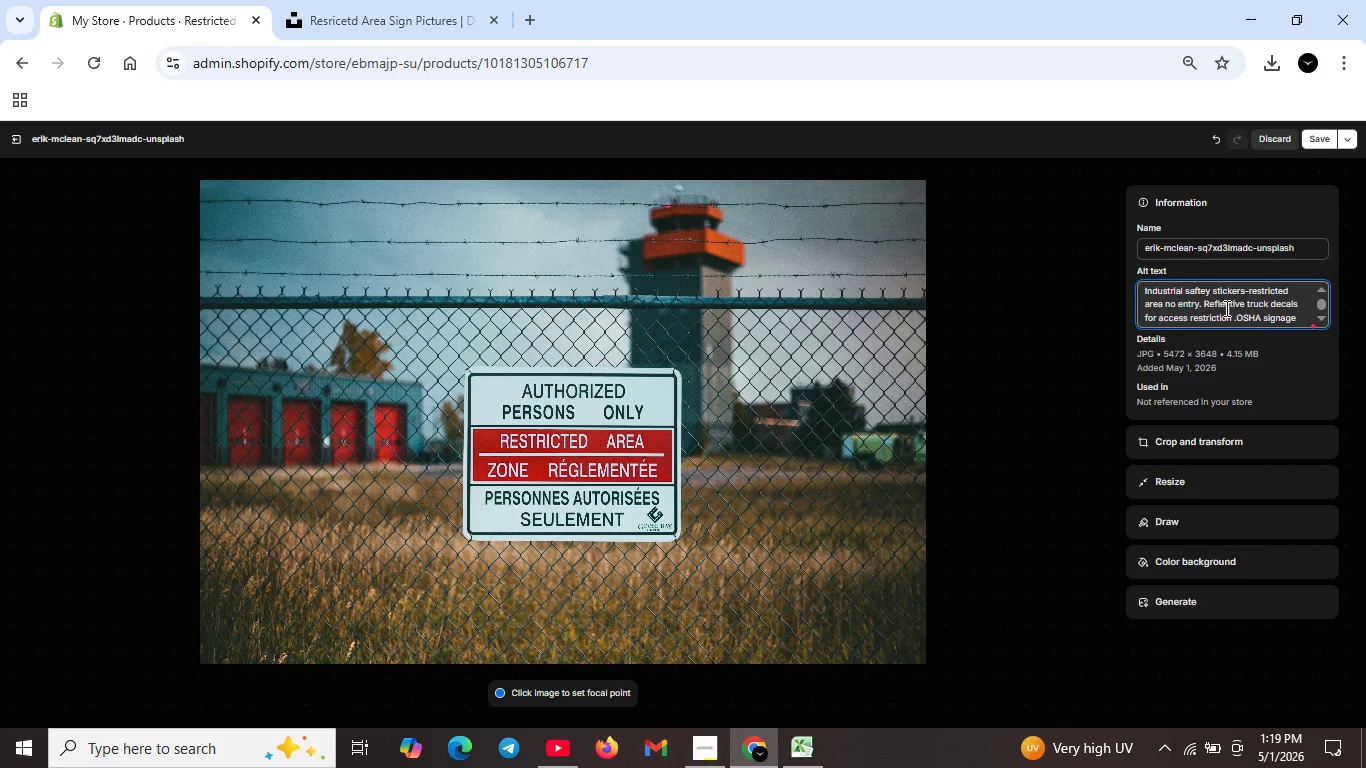 
left_click([1234, 314])
 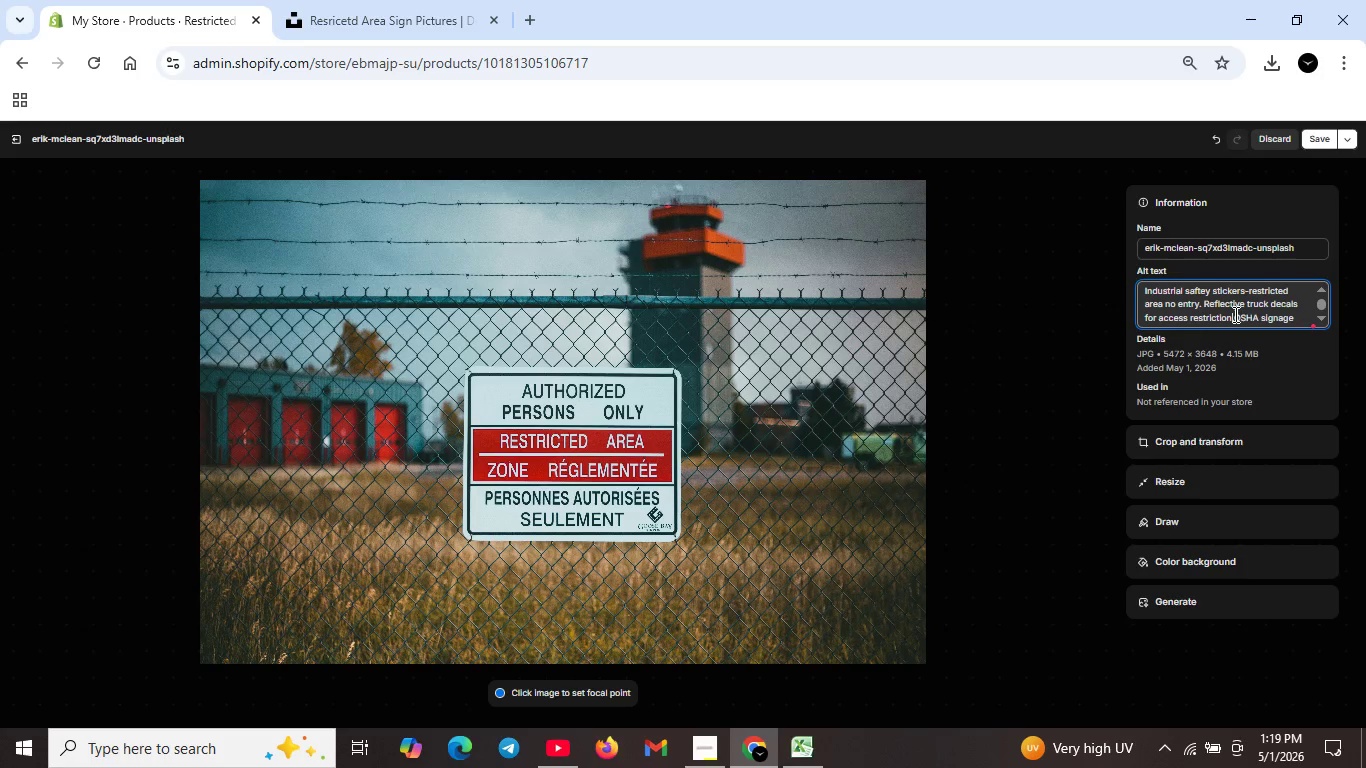 
key(Backspace)
 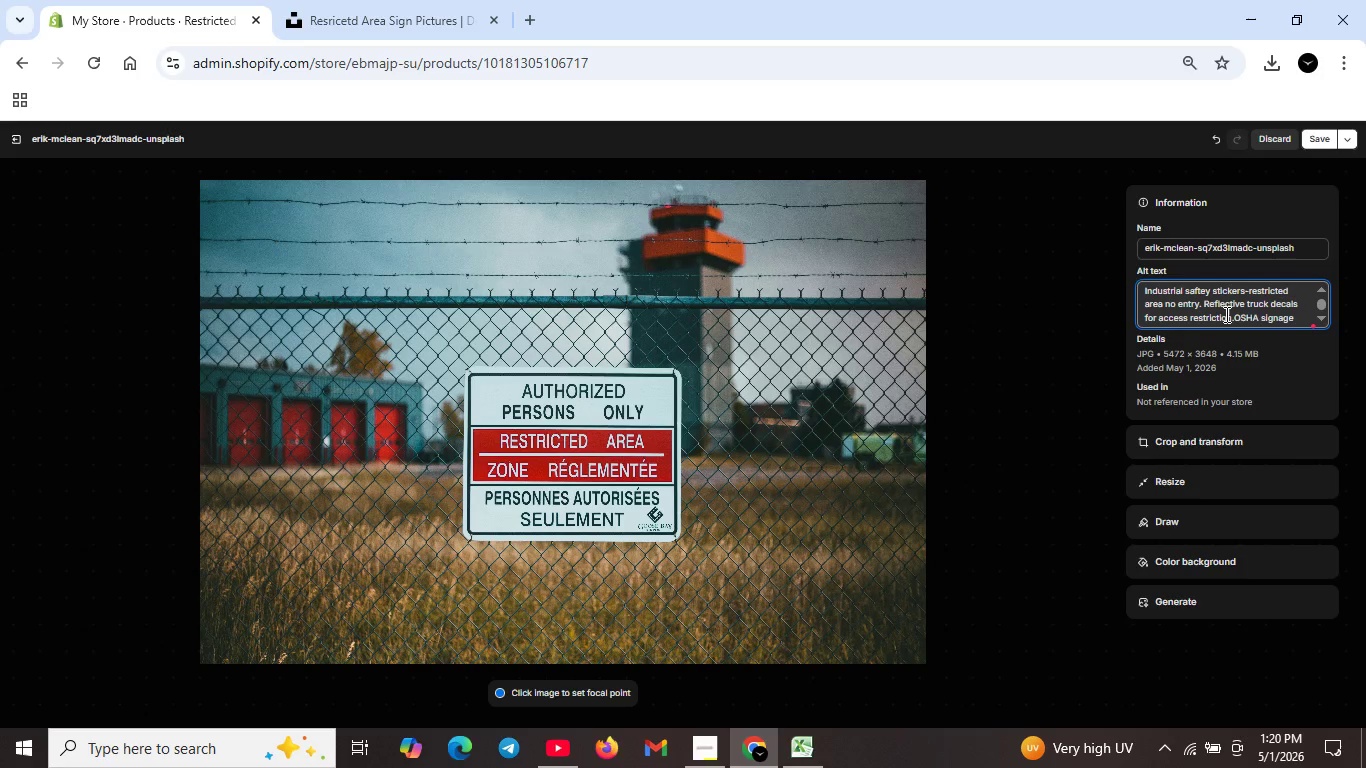 
wait(11.77)
 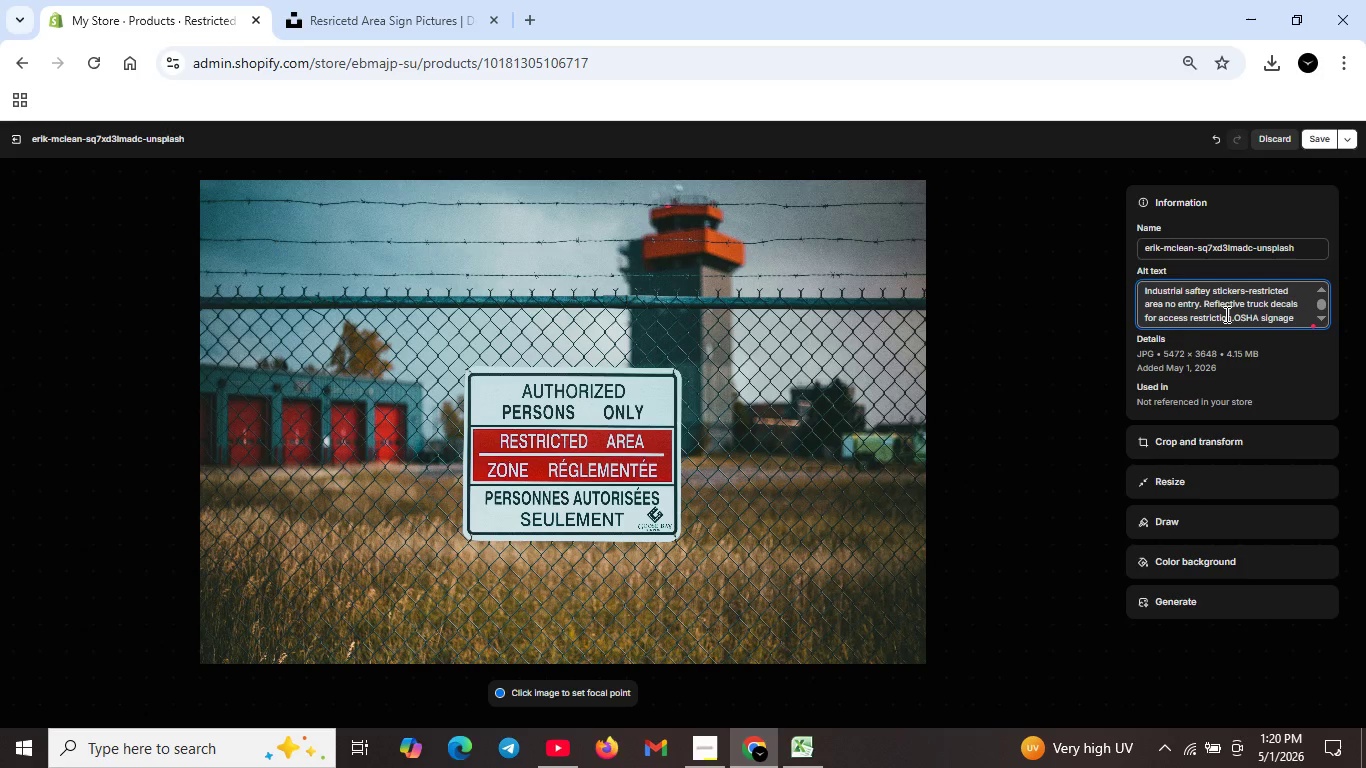 
key(ArrowRight)
 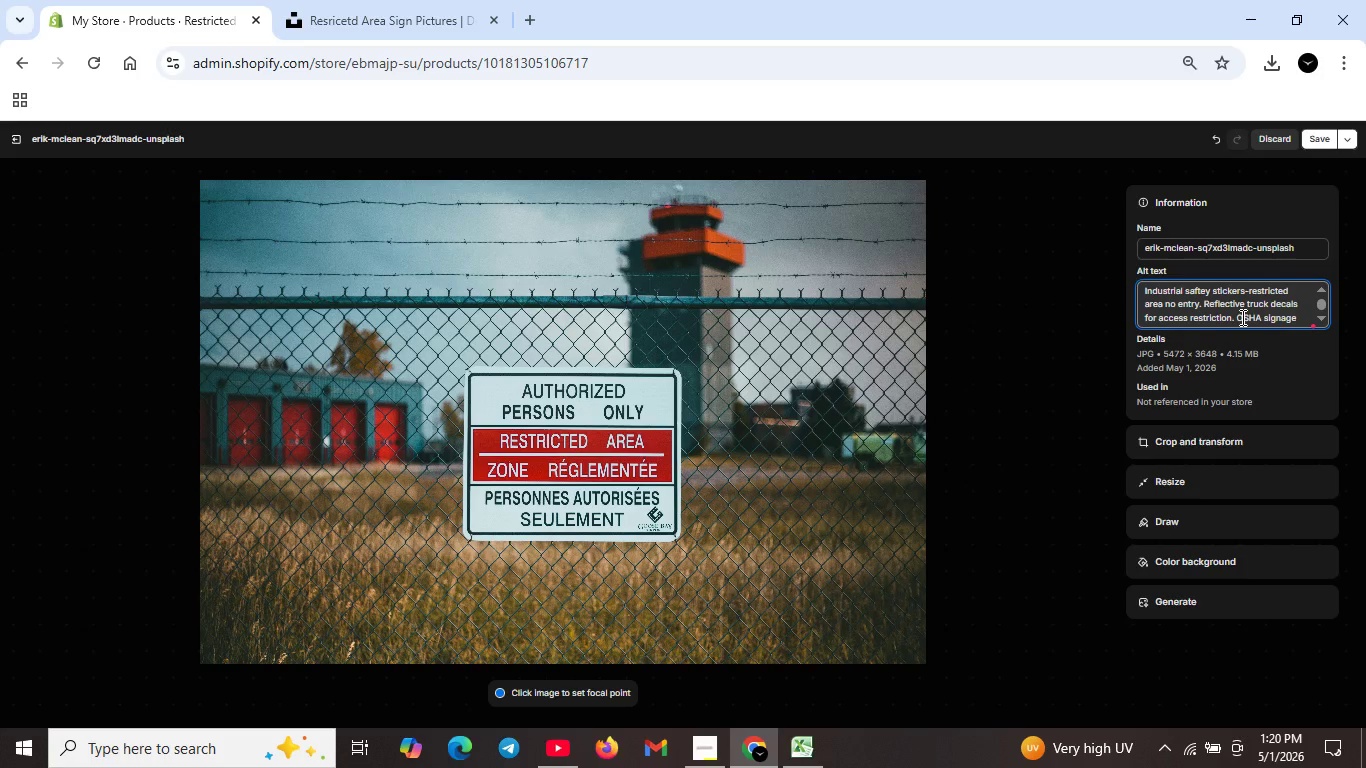 
key(Space)
 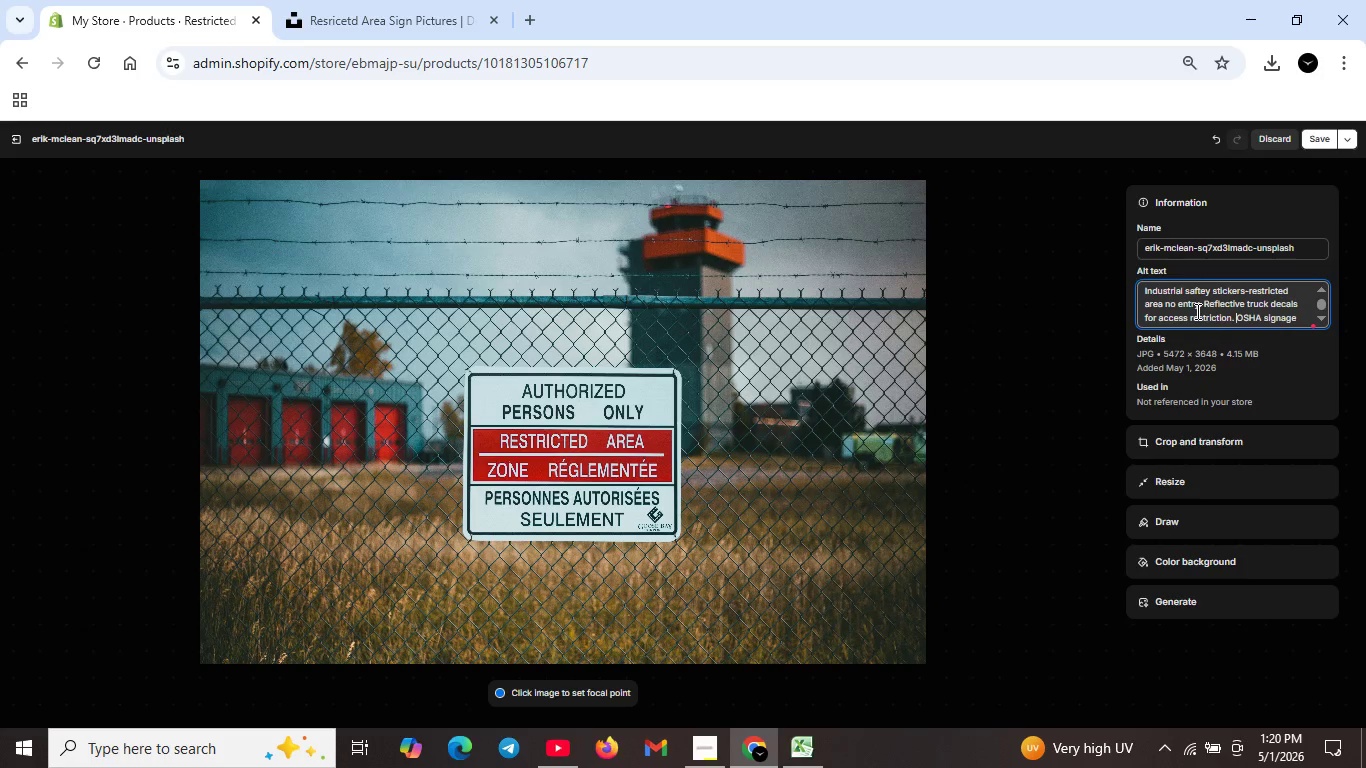 
scroll: coordinate [1196, 311], scroll_direction: down, amount: 1.0
 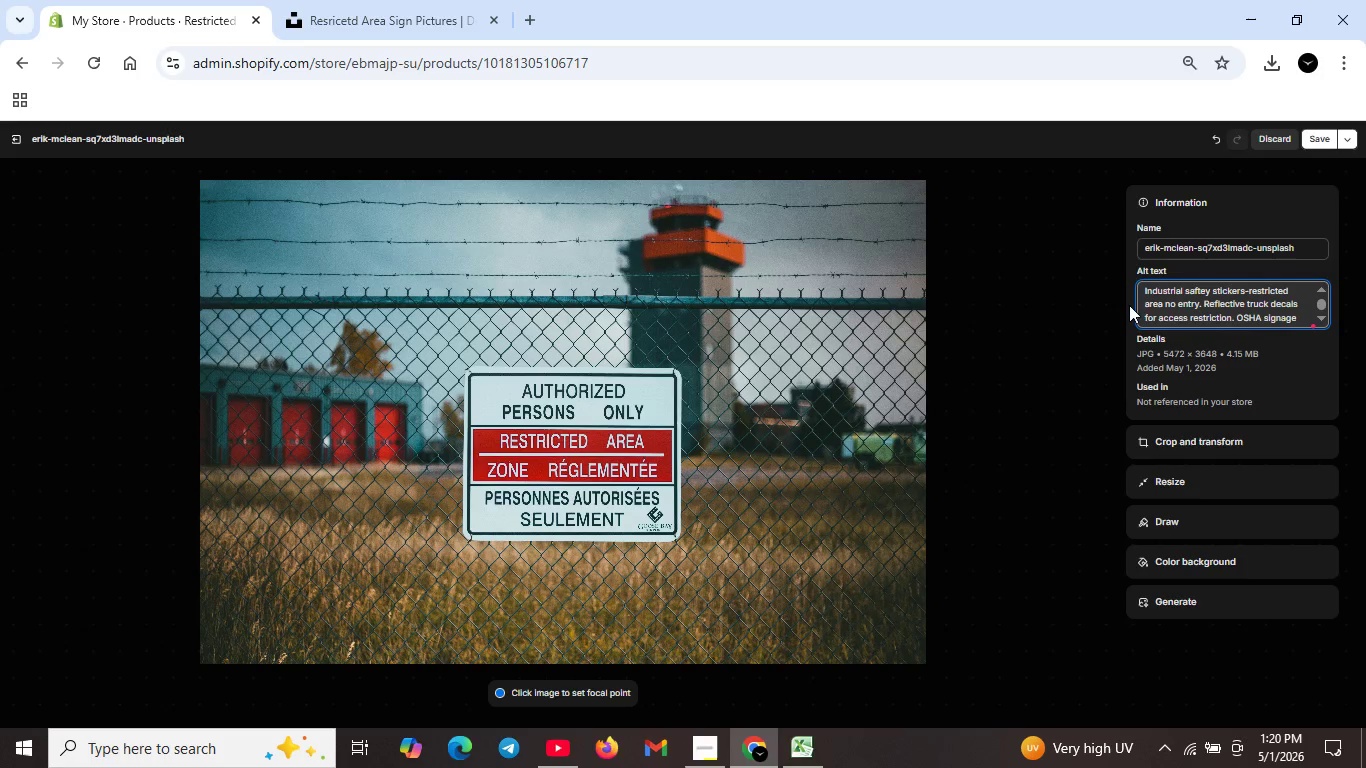 
scroll: coordinate [1262, 295], scroll_direction: up, amount: 3.0
 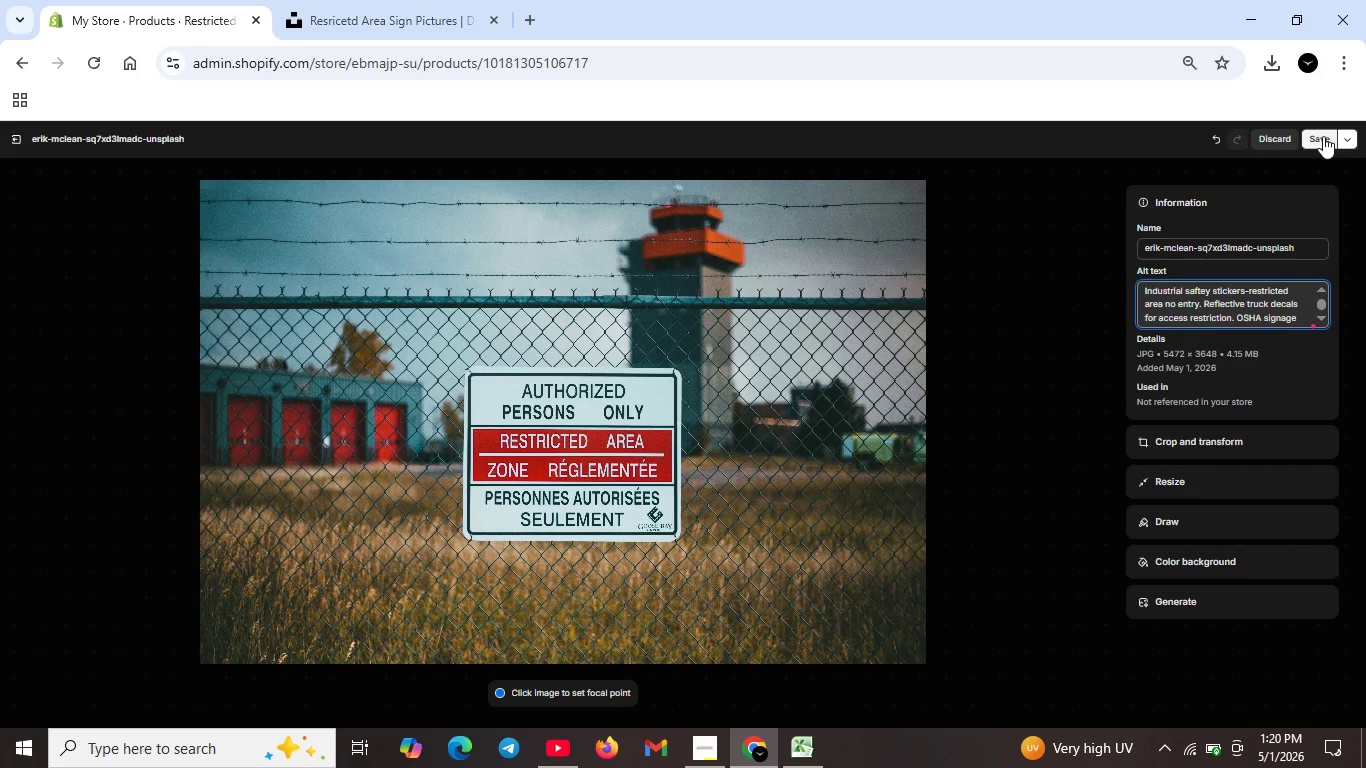 
wait(47.42)
 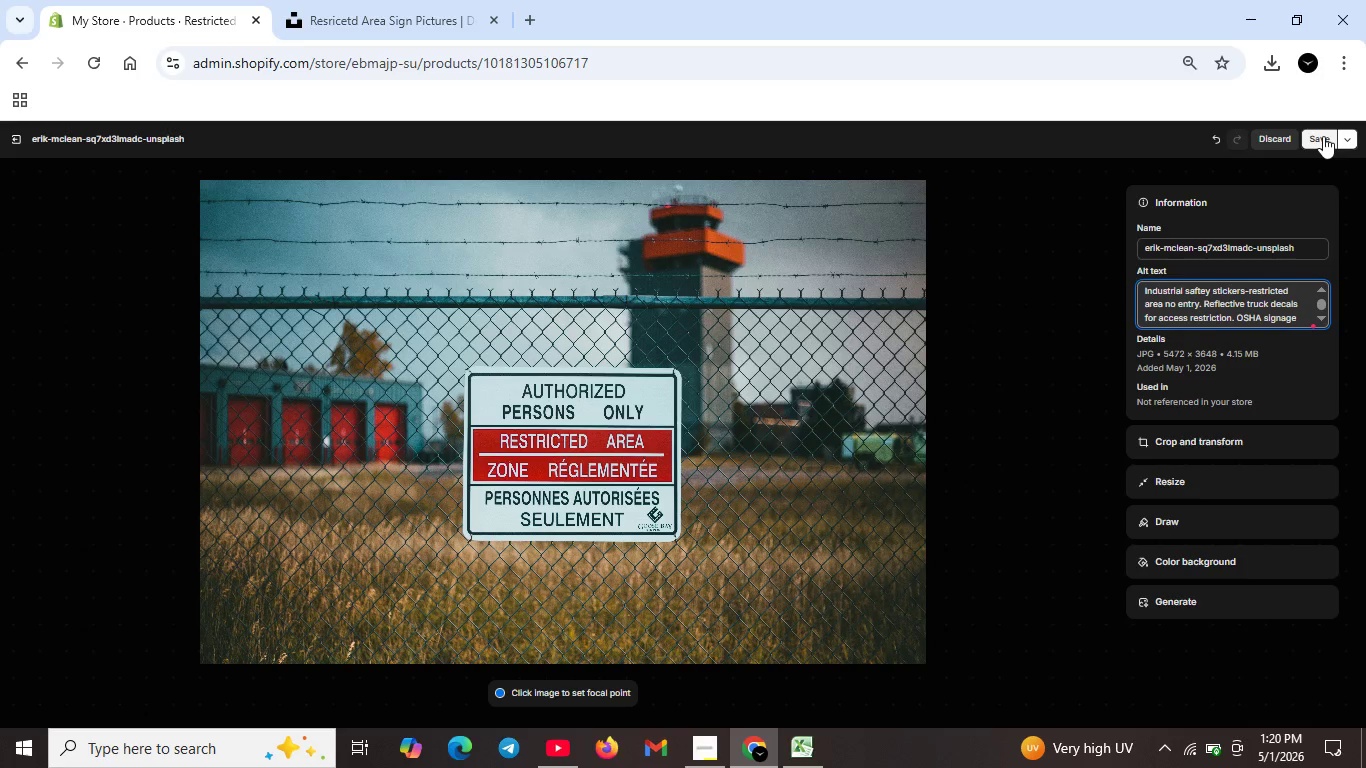 
left_click([1327, 140])
 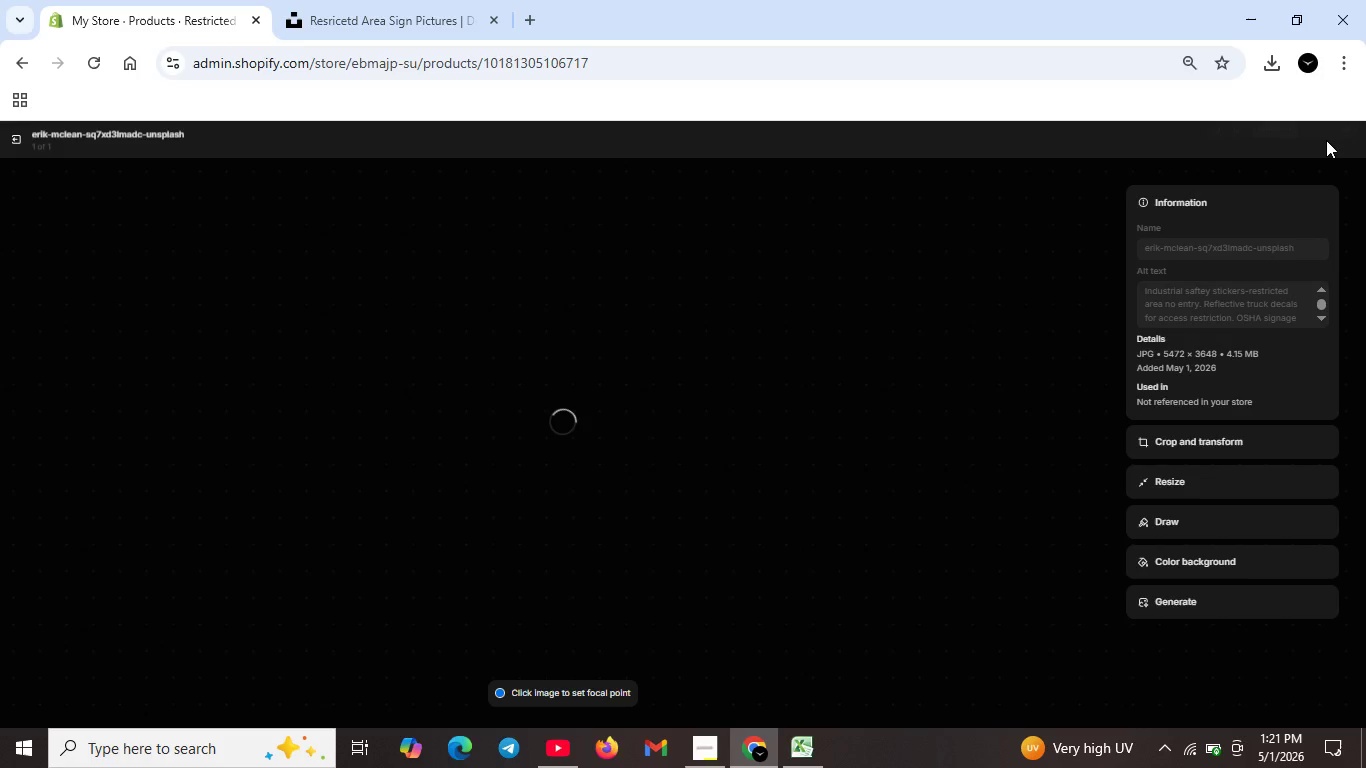 
wait(10.38)
 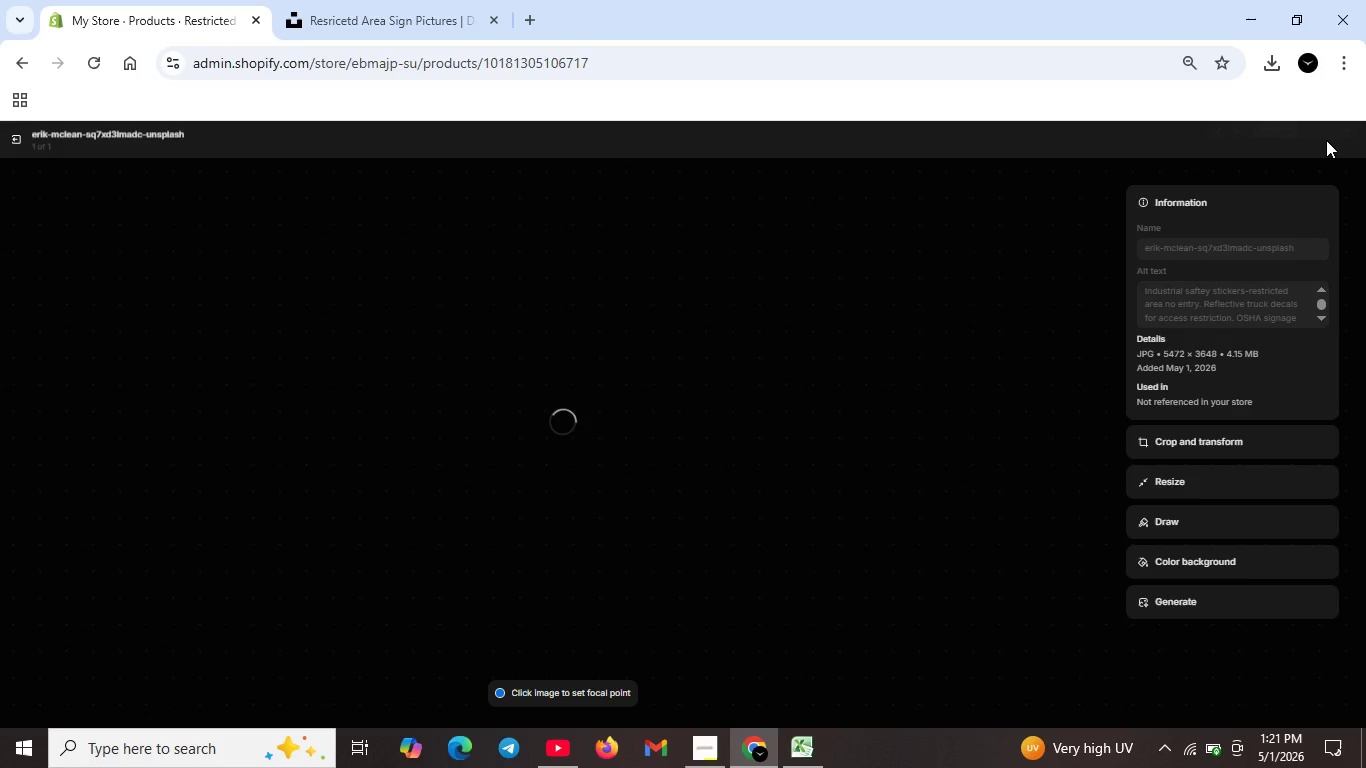 
left_click([11, 141])
 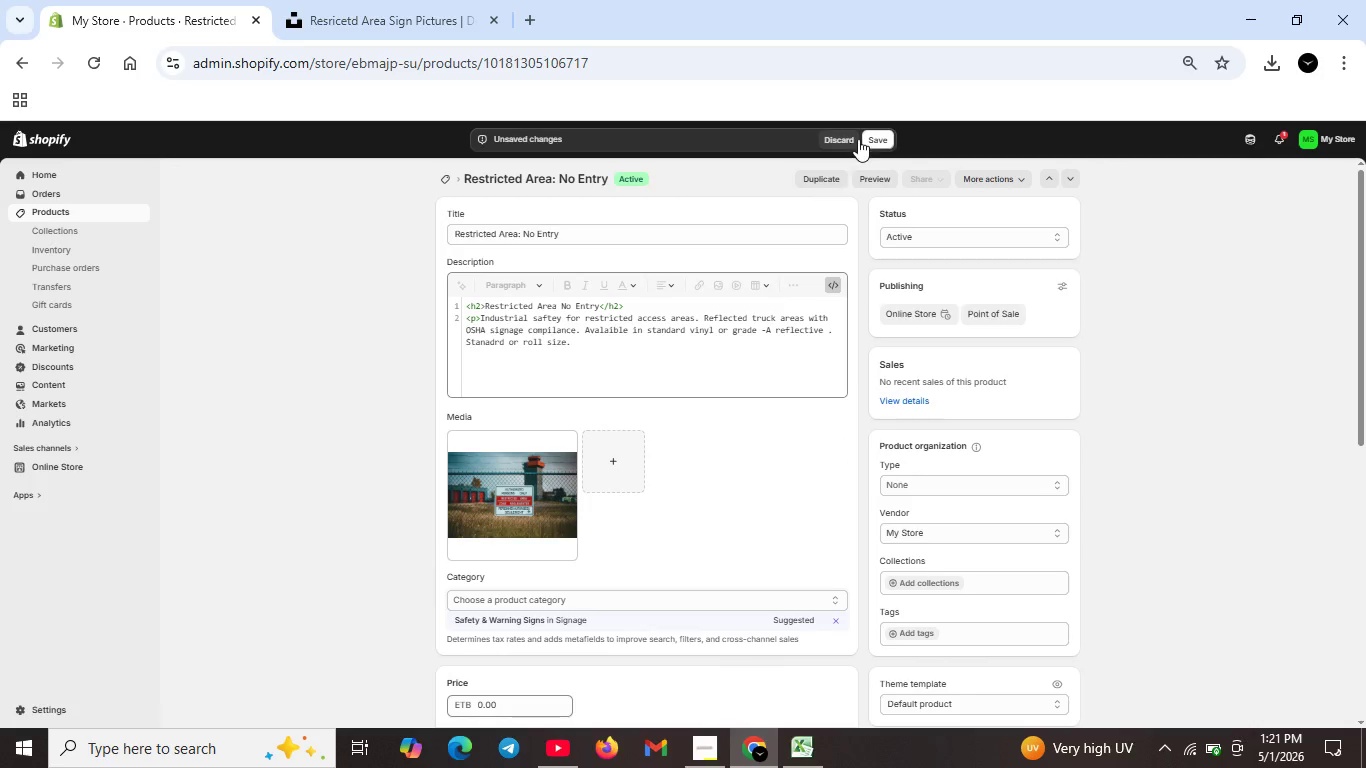 
scroll: coordinate [695, 173], scroll_direction: up, amount: 4.0
 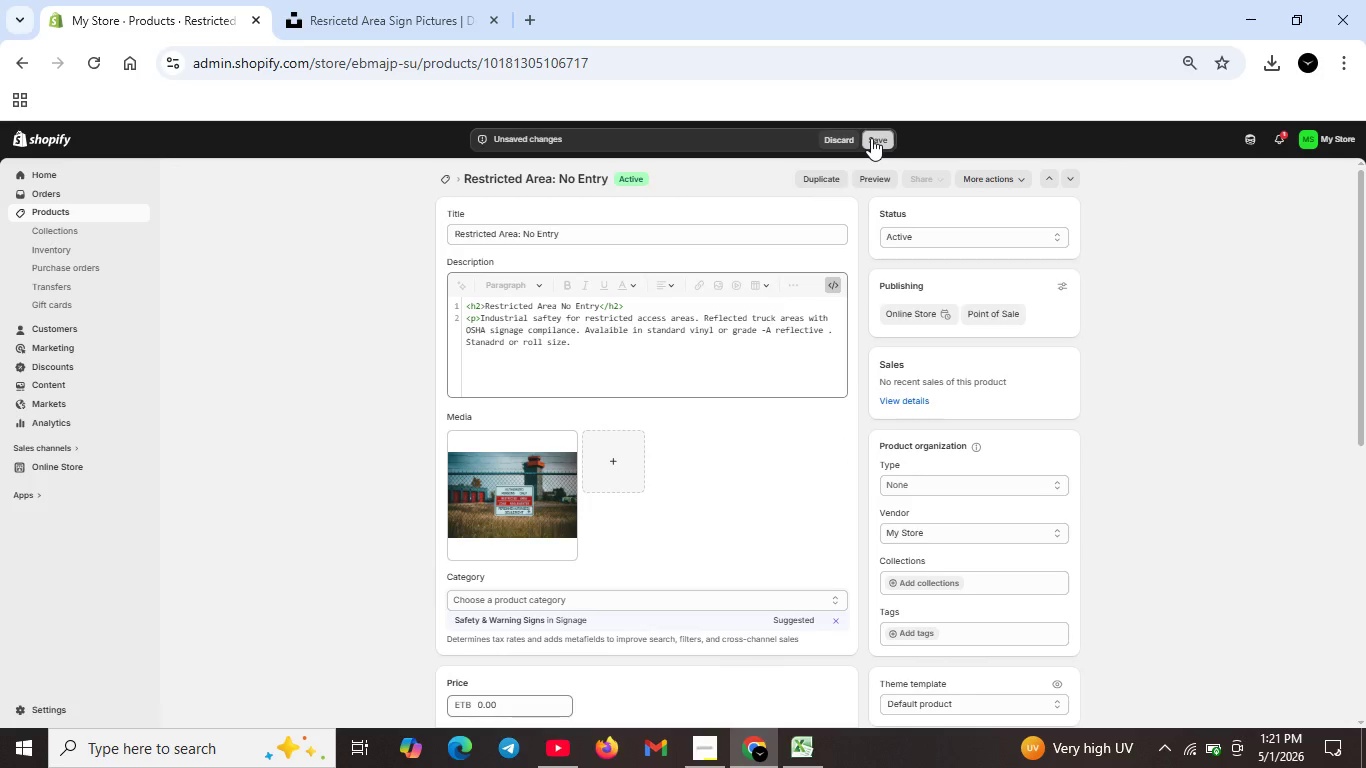 
left_click([871, 138])
 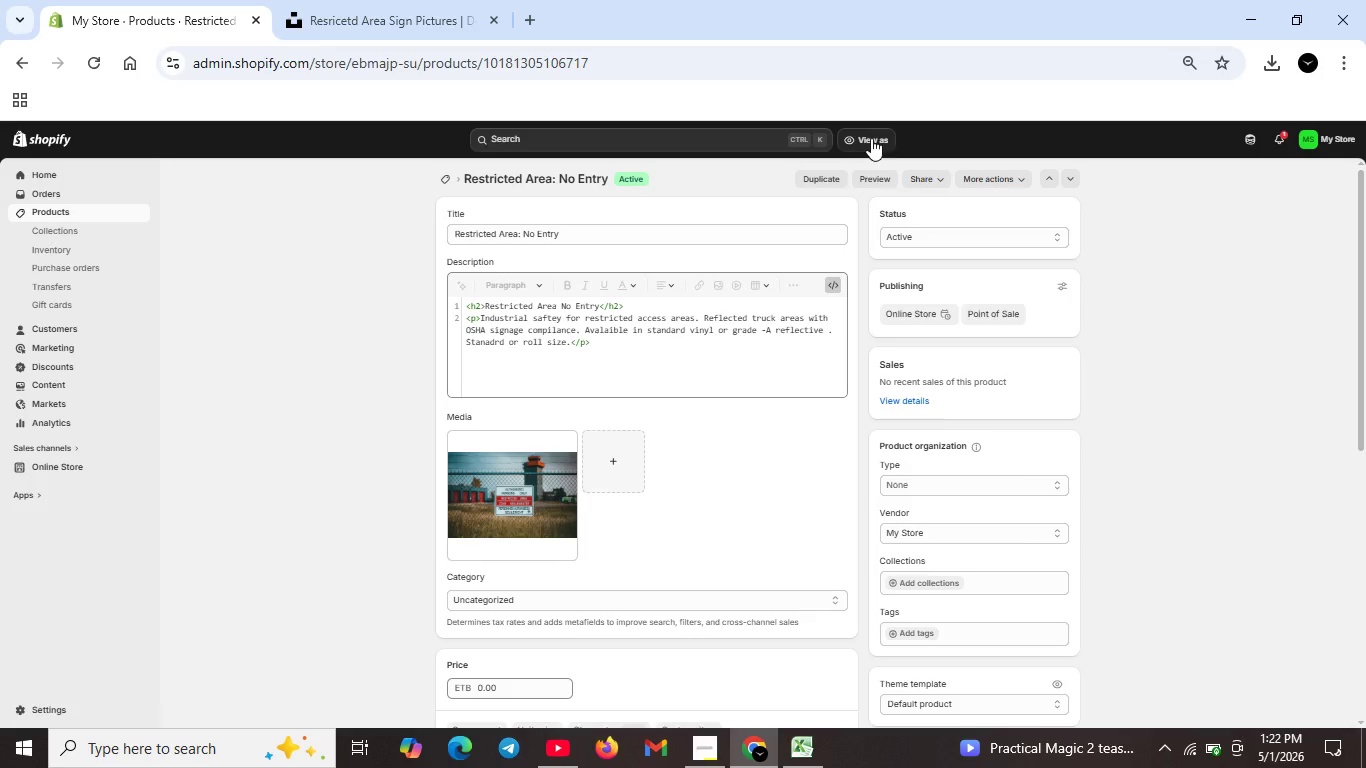 
wait(55.16)
 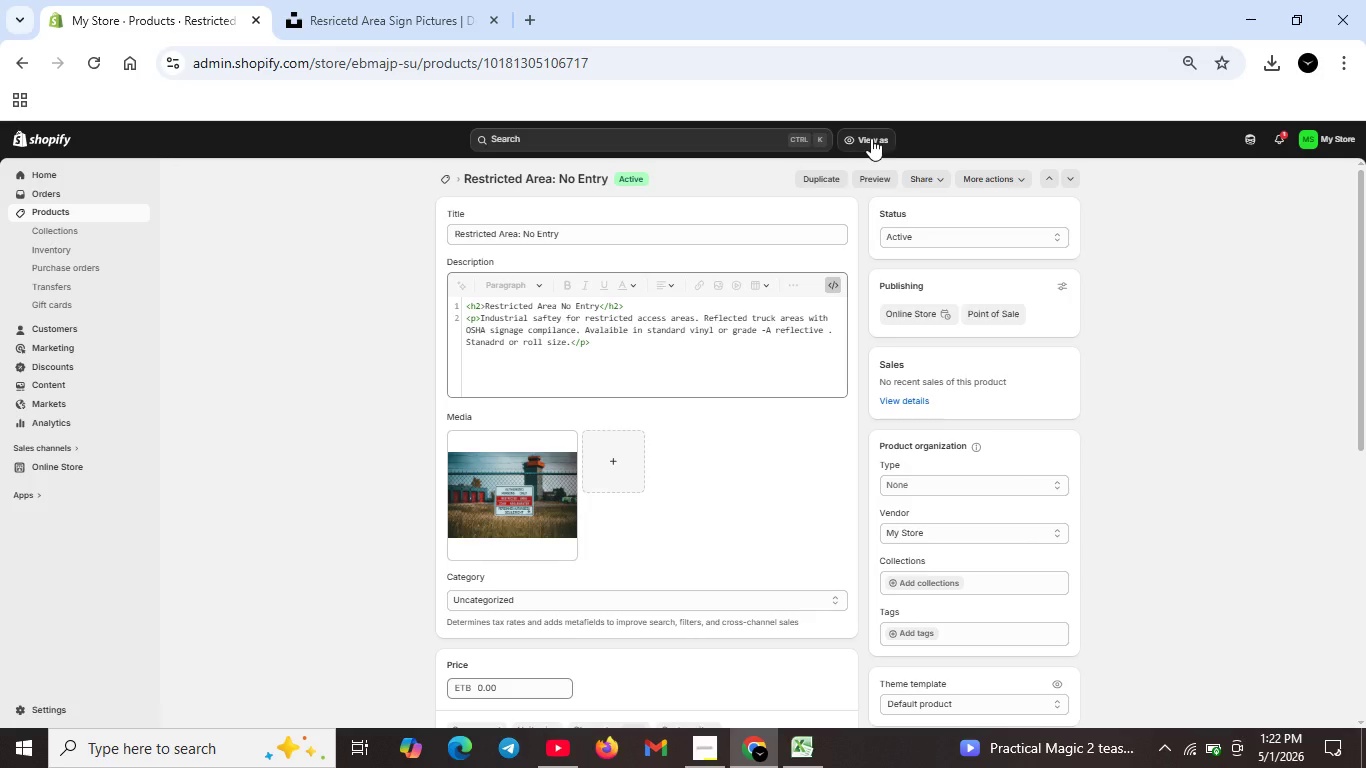 
scroll: coordinate [871, 138], scroll_direction: down, amount: 1.0
 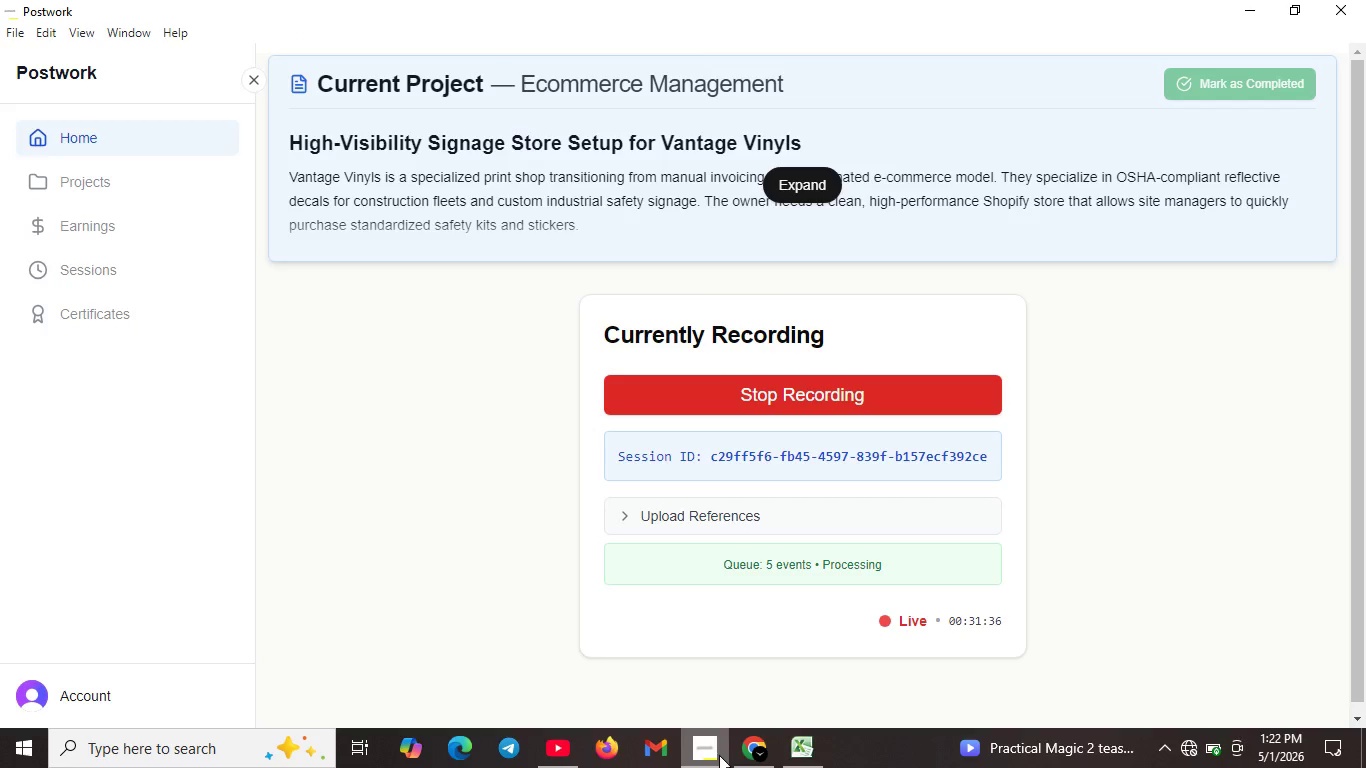 
left_click([717, 756])